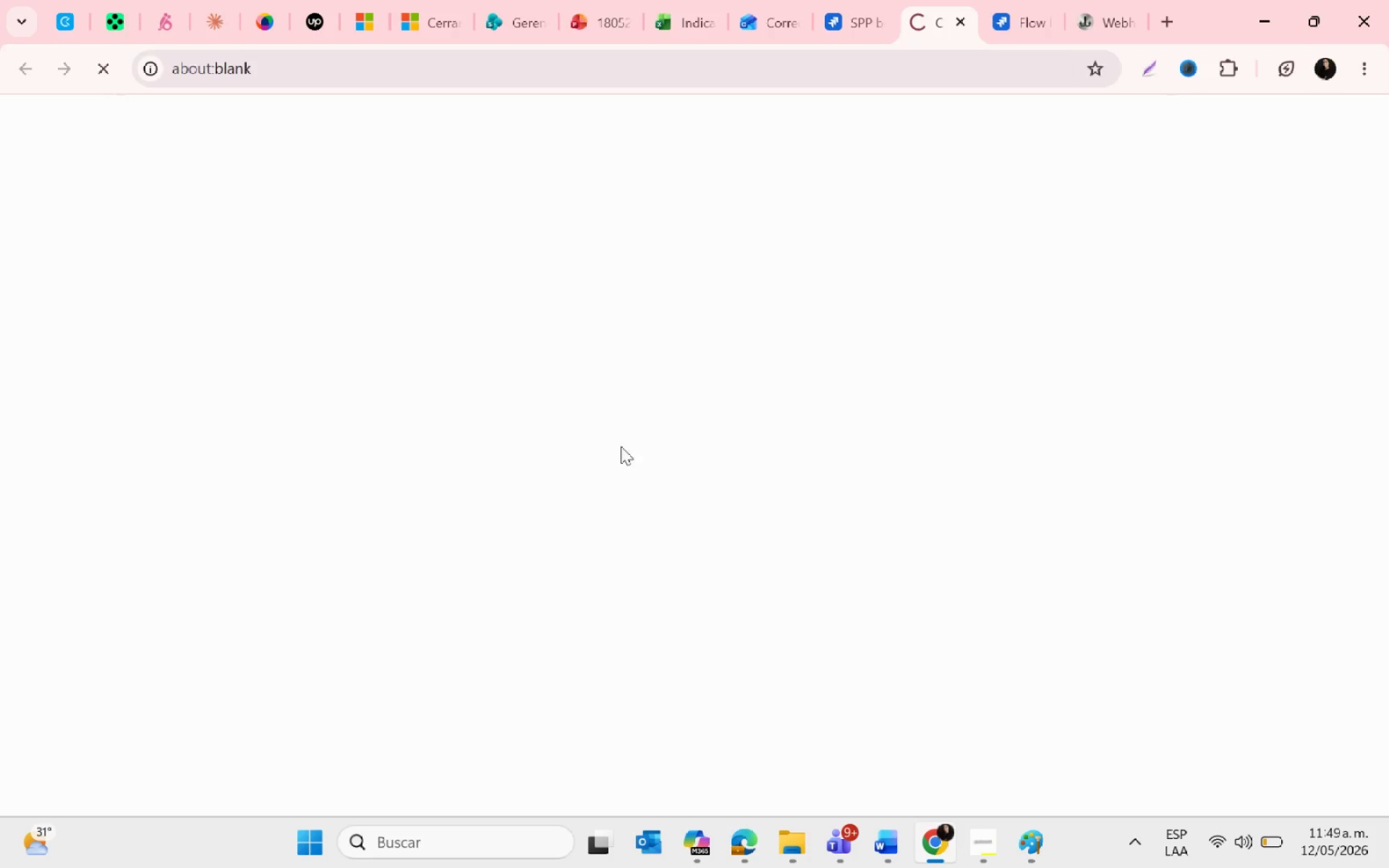 
mouse_move([1082, 63])
 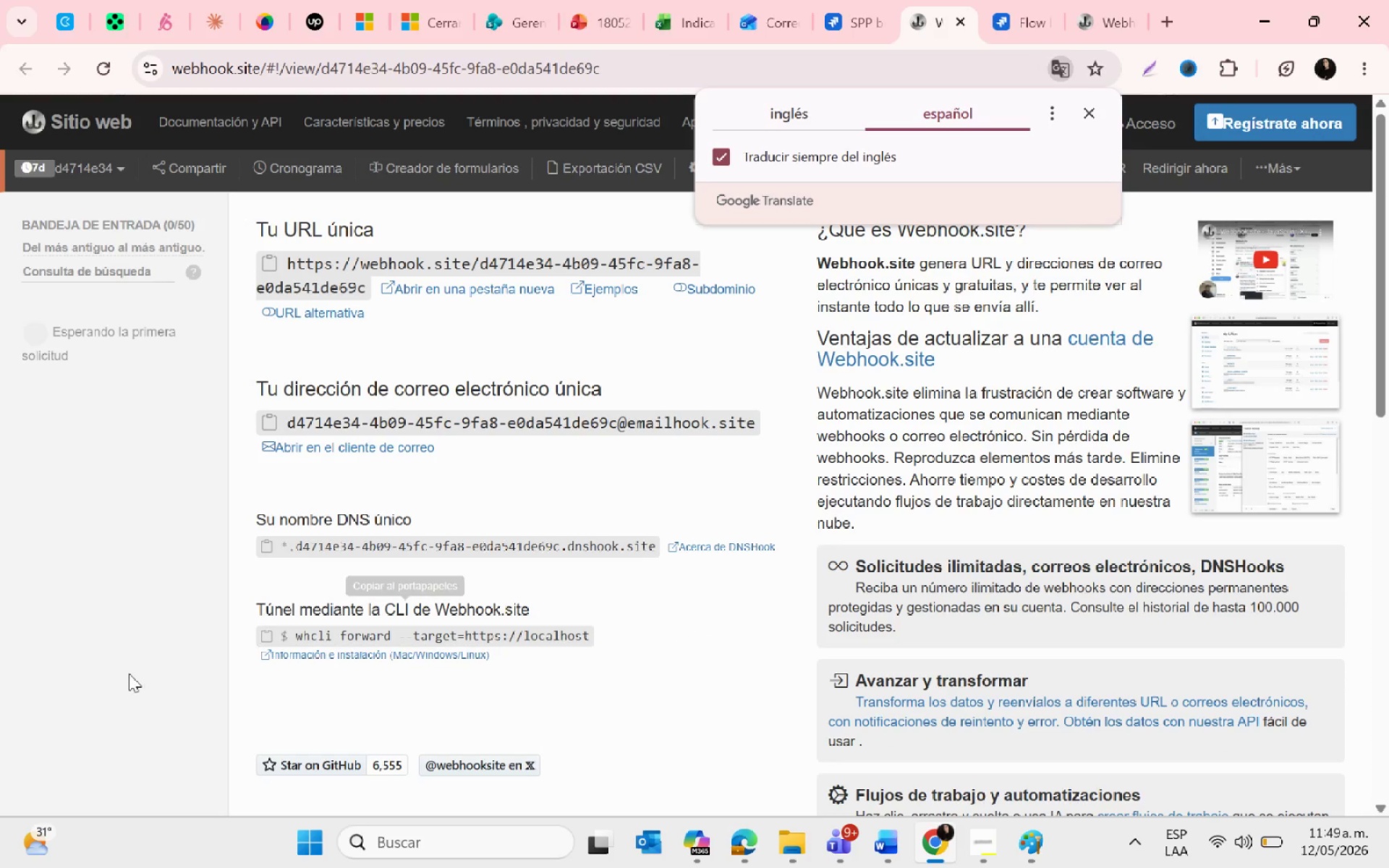 
left_click([3, 678])
 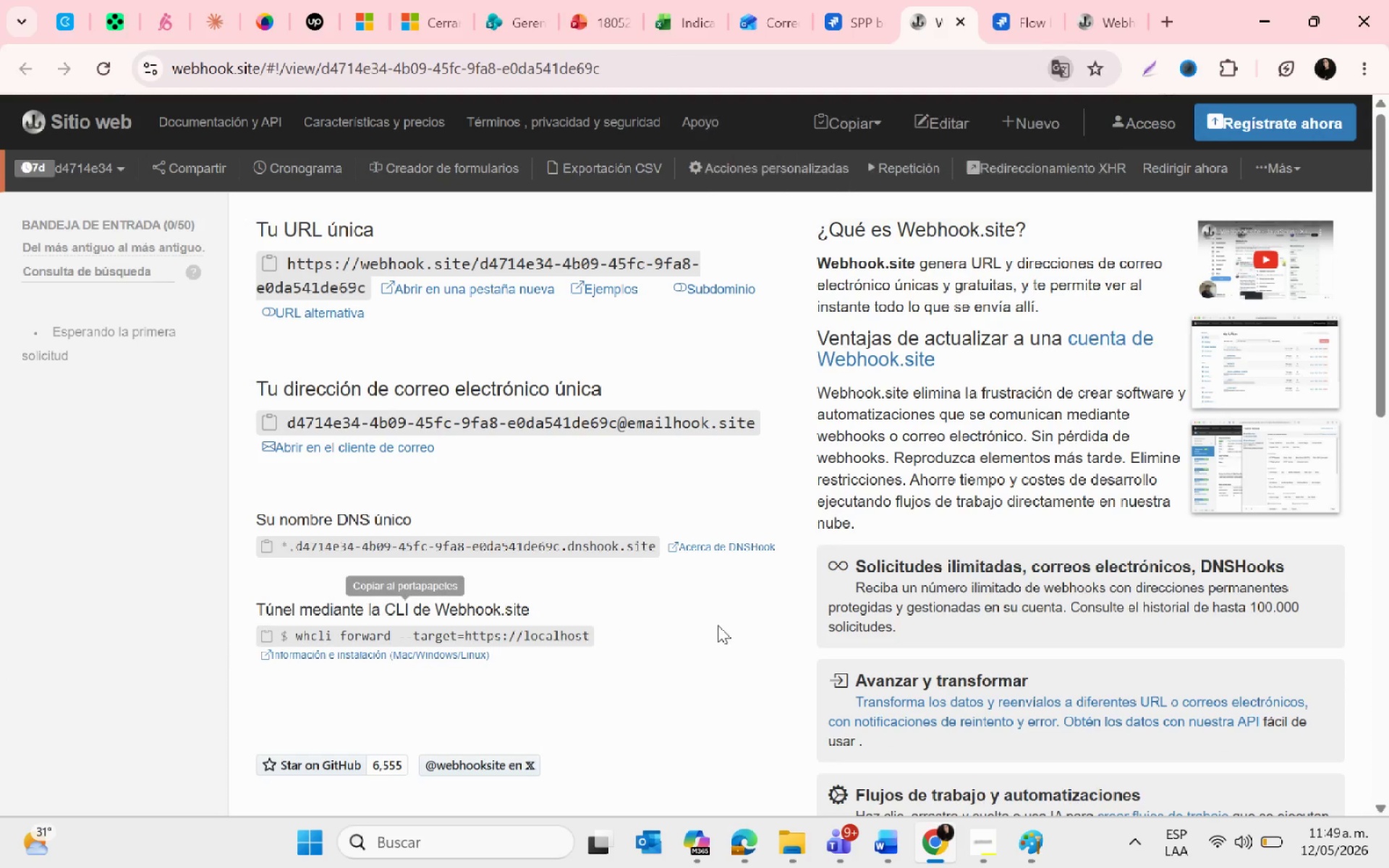 
scroll: coordinate [718, 628], scroll_direction: down, amount: 7.0
 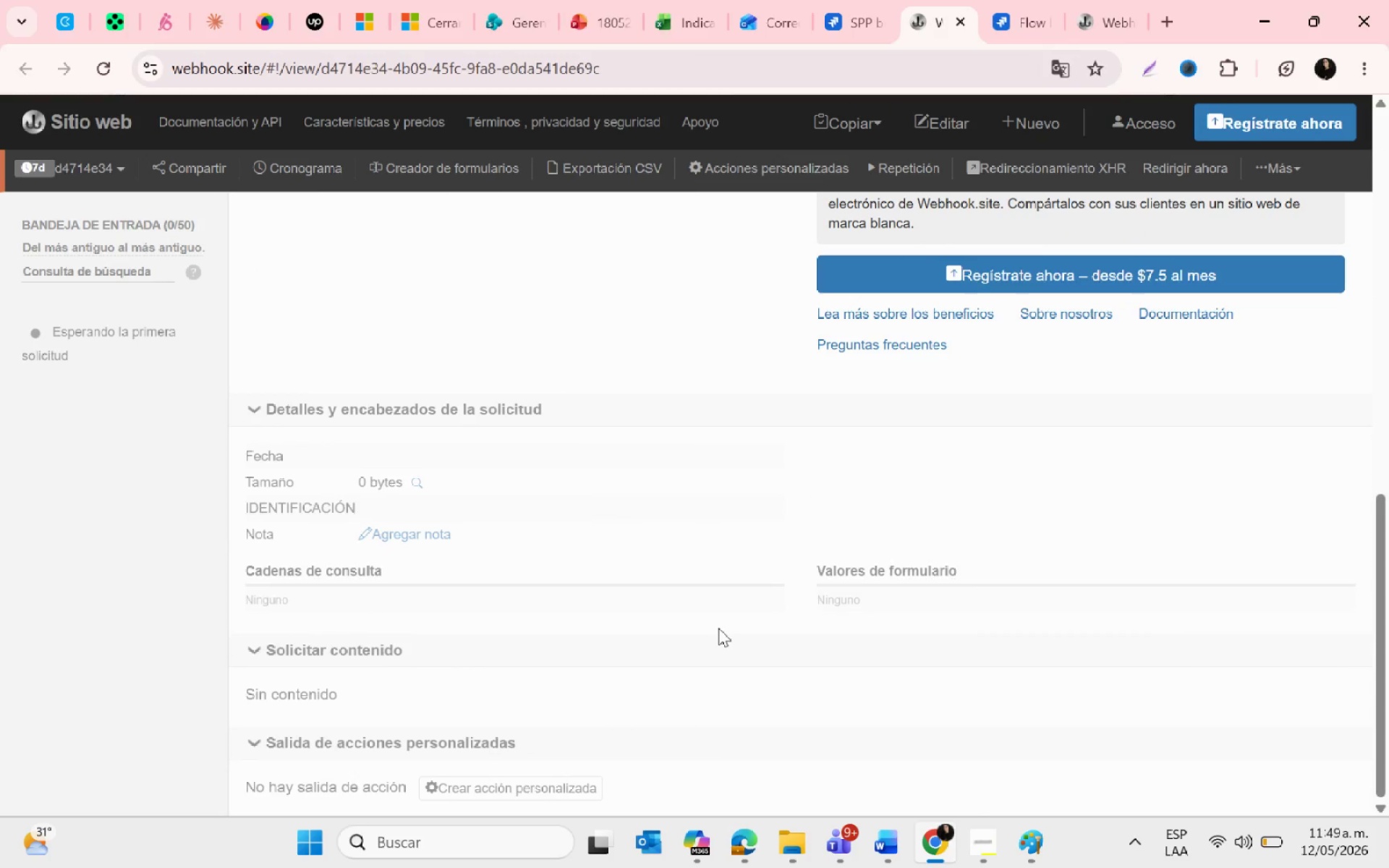 
scroll: coordinate [718, 628], scroll_direction: up, amount: 13.0
 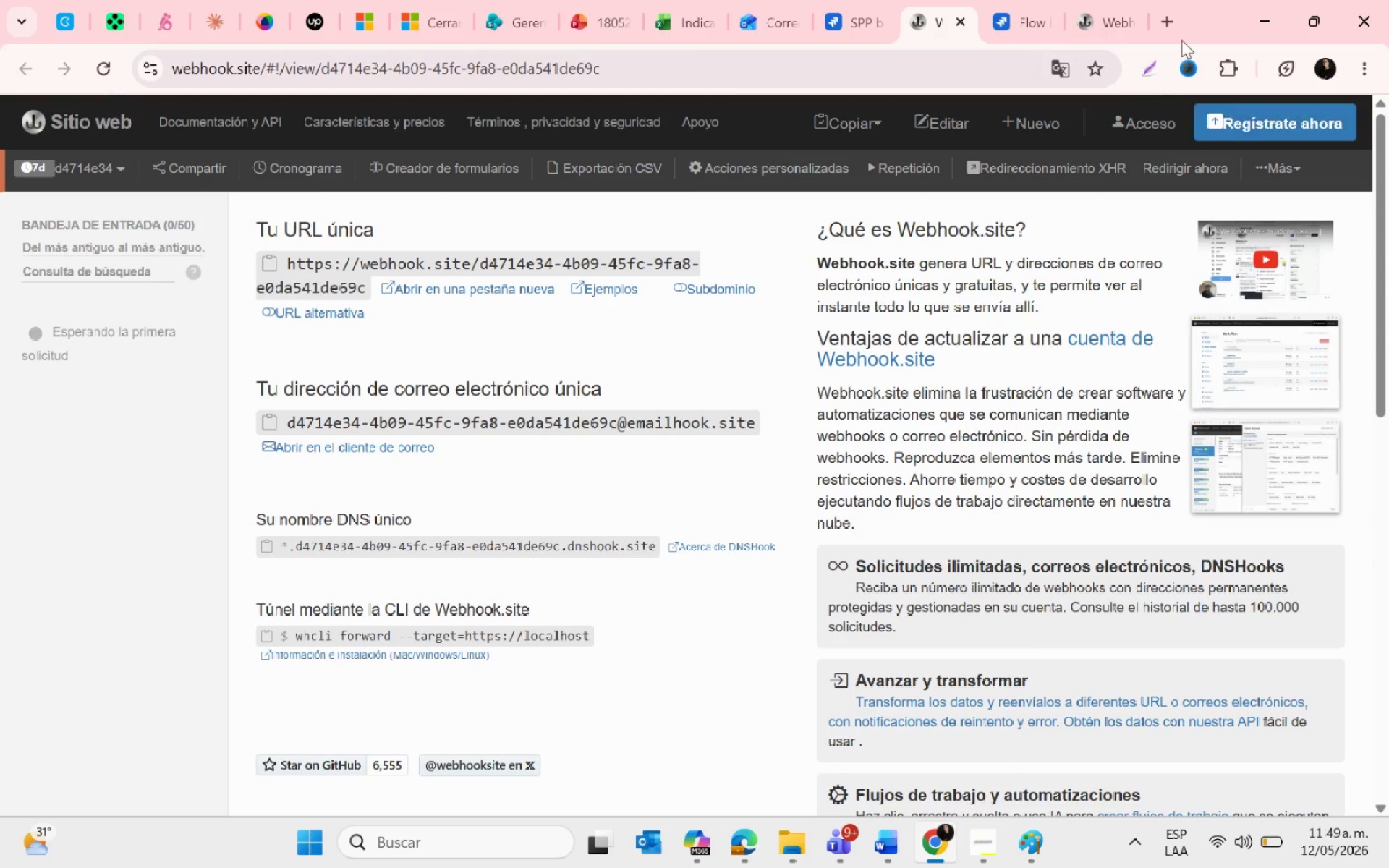 
left_click([1121, 22])
 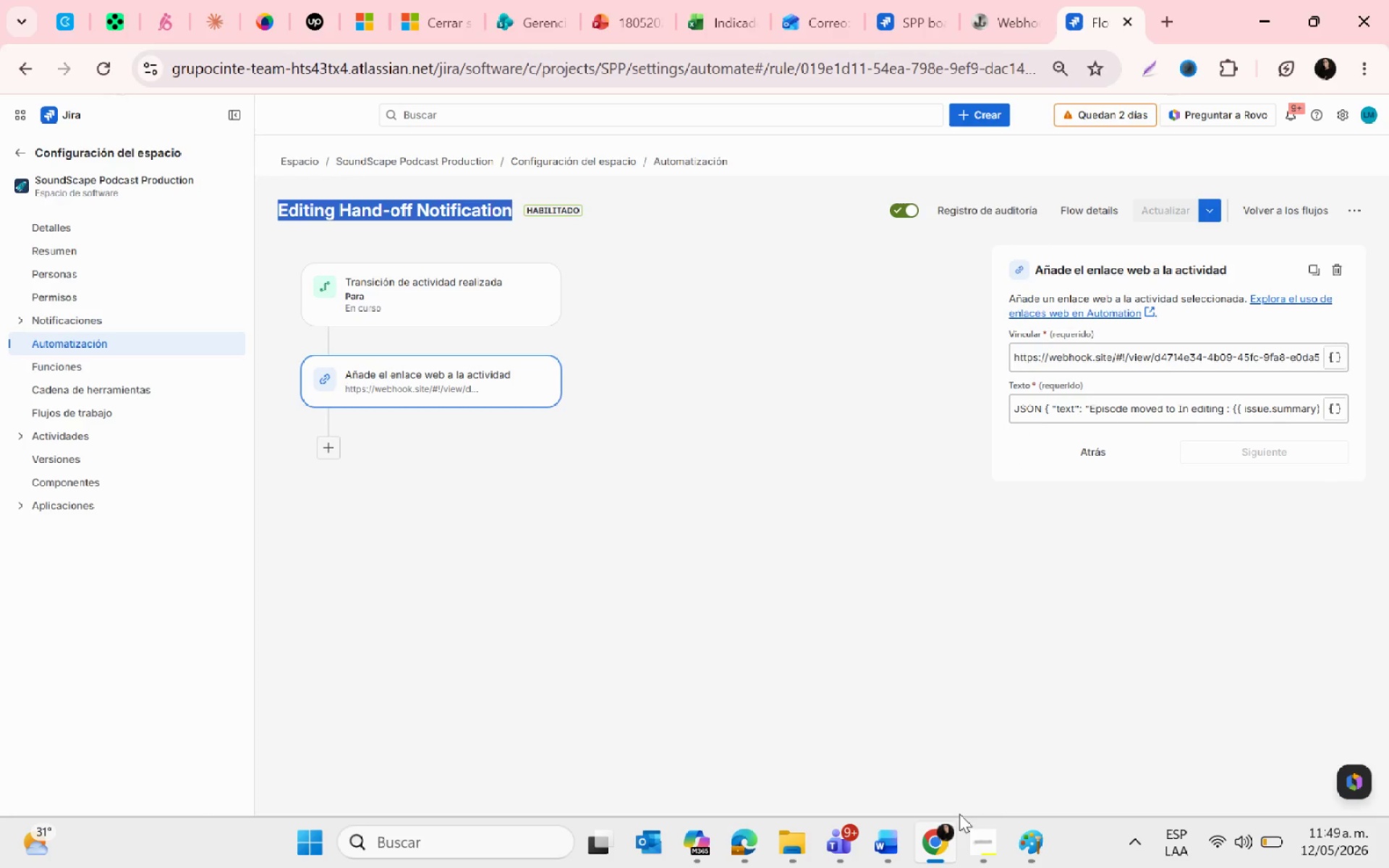 
left_click([1017, 833])
 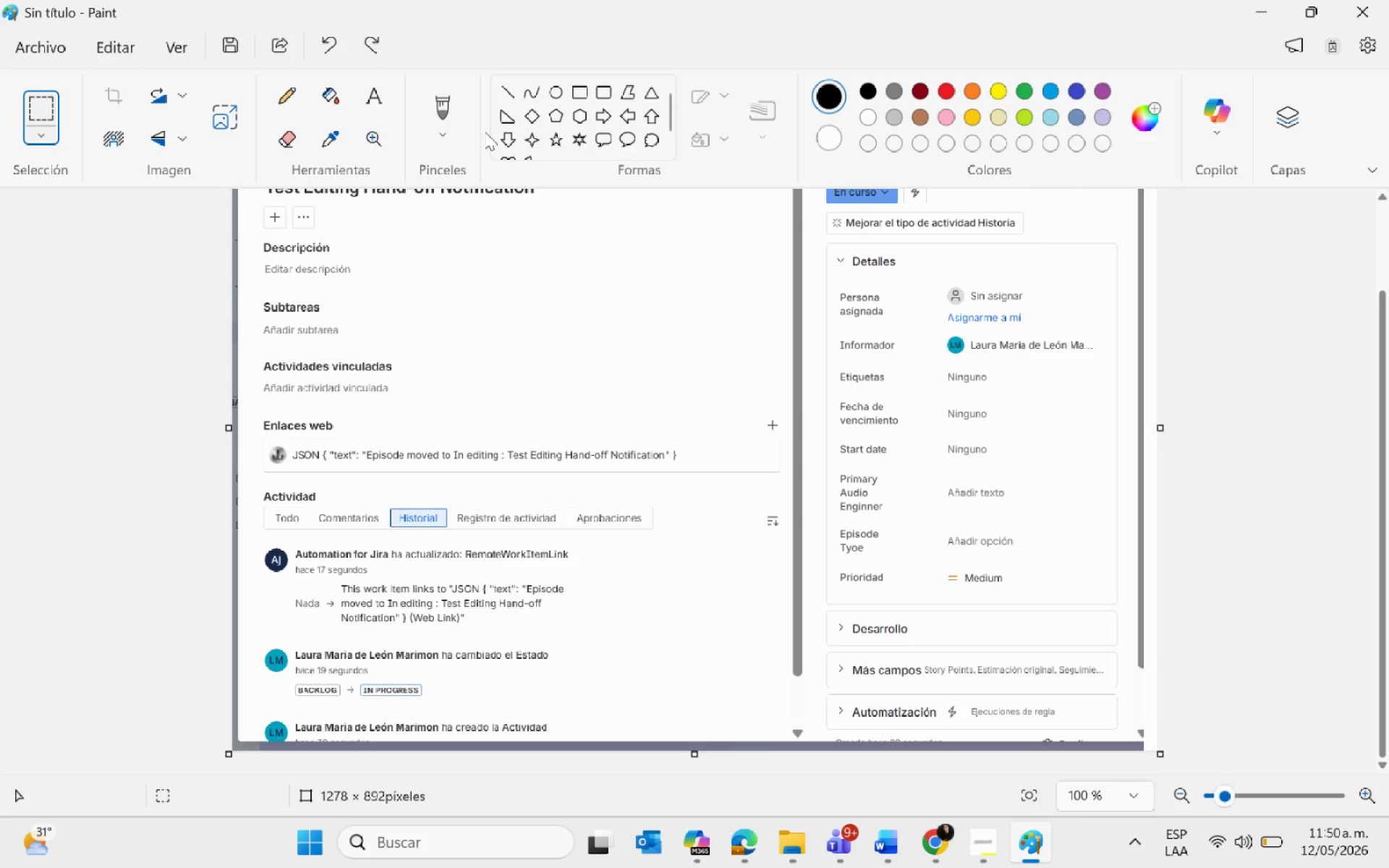 
left_click([553, 83])
 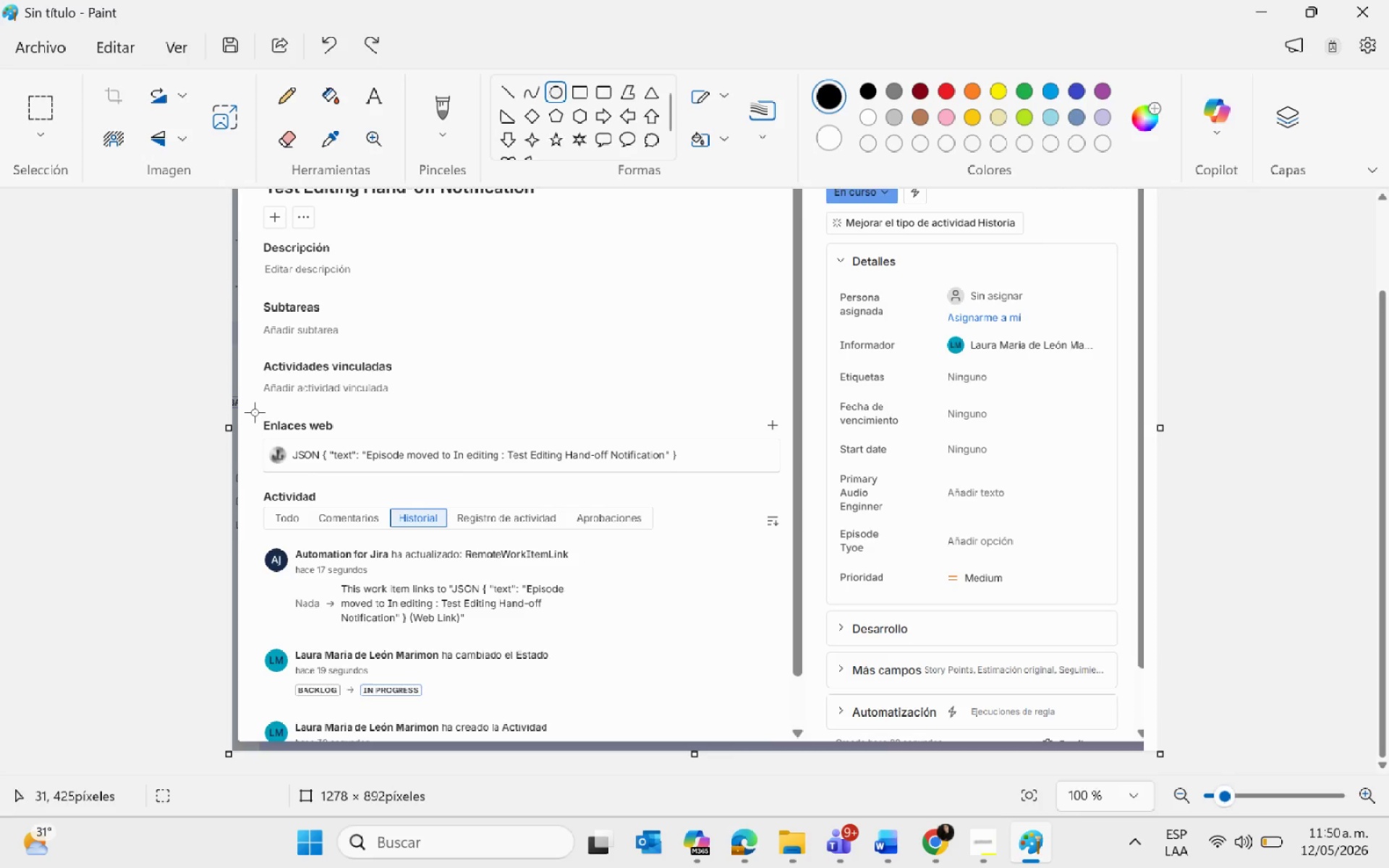 
left_click_drag(start_coordinate=[254, 412], to_coordinate=[742, 502])
 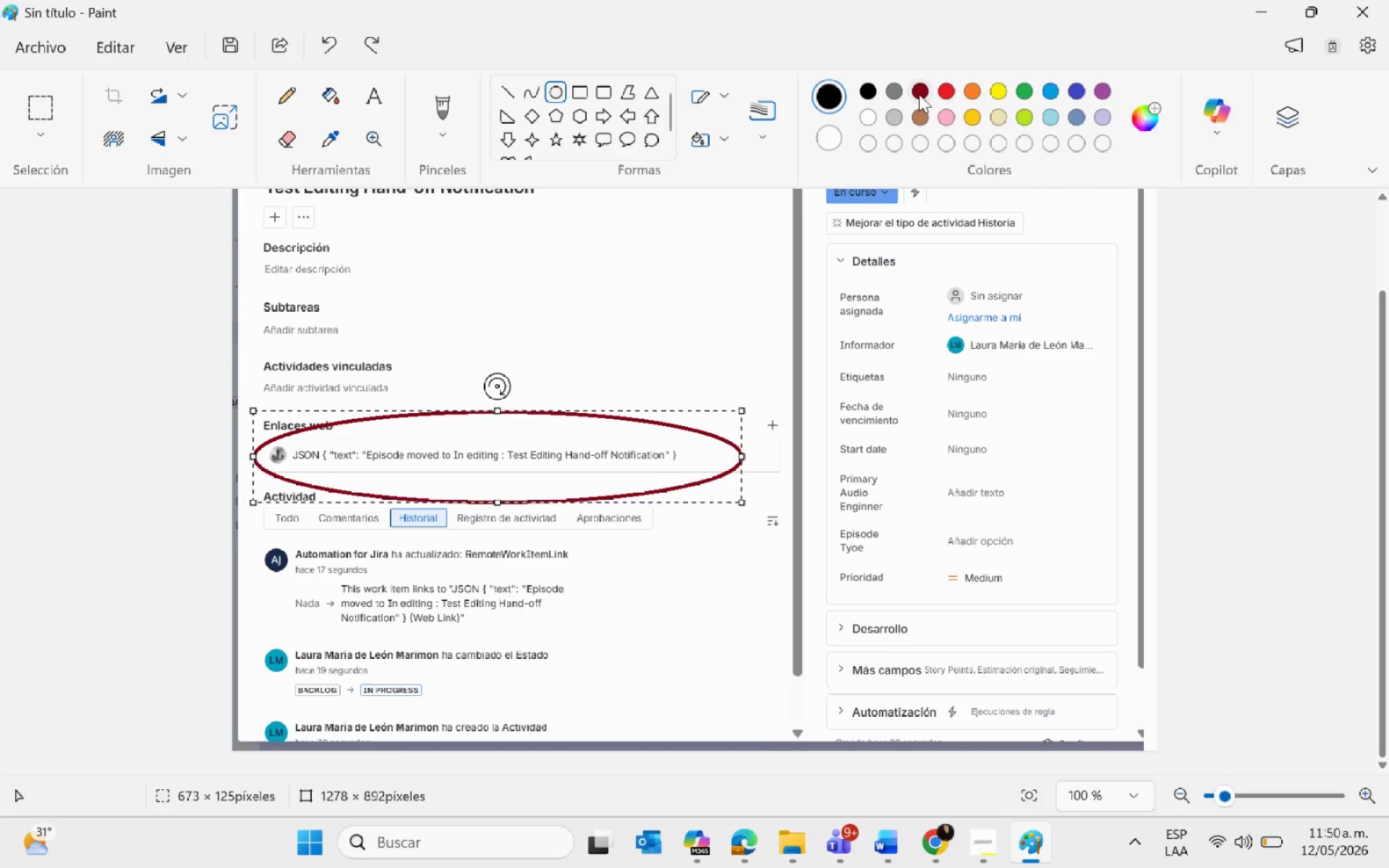 
left_click([943, 91])
 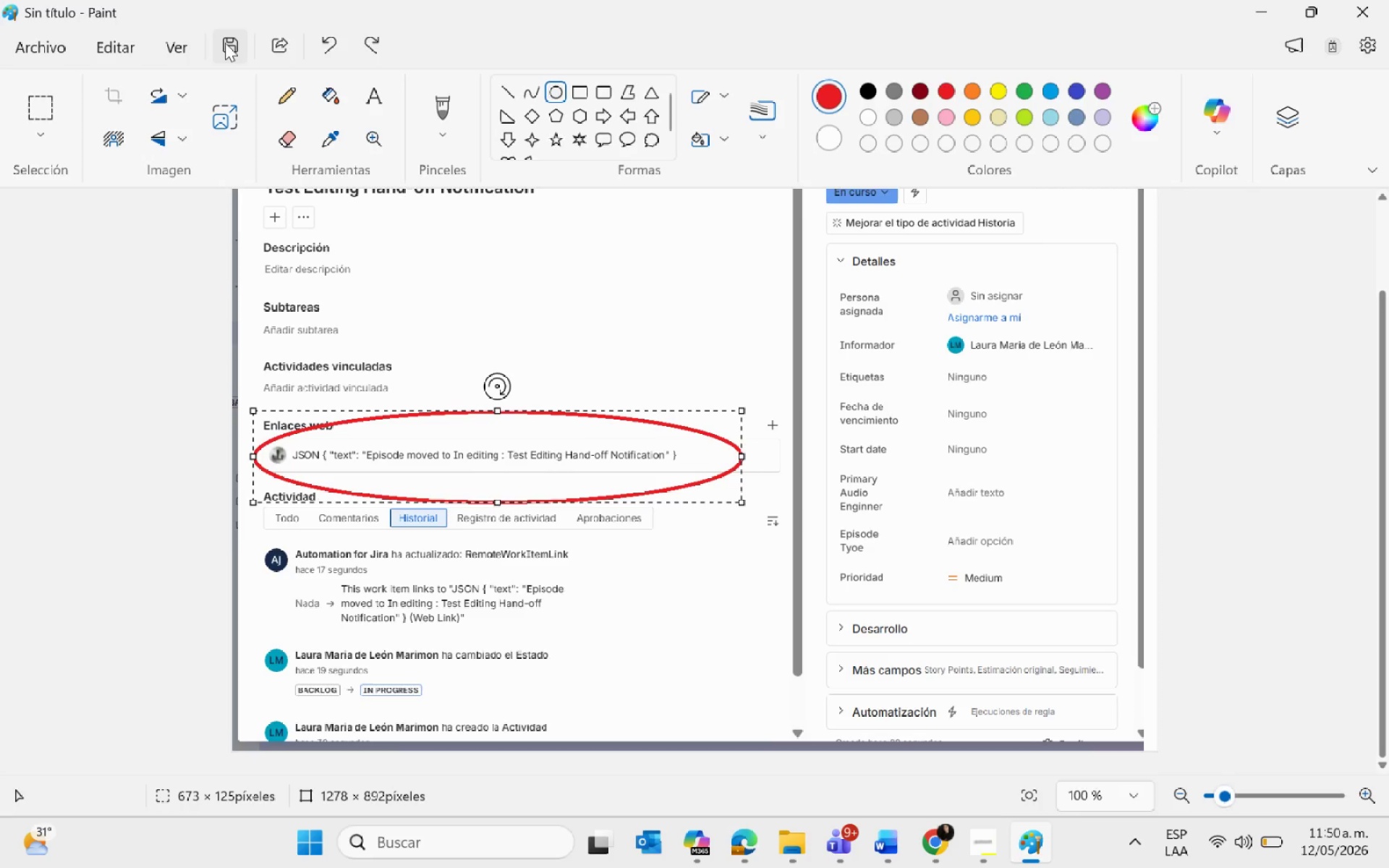 
left_click([39, 43])
 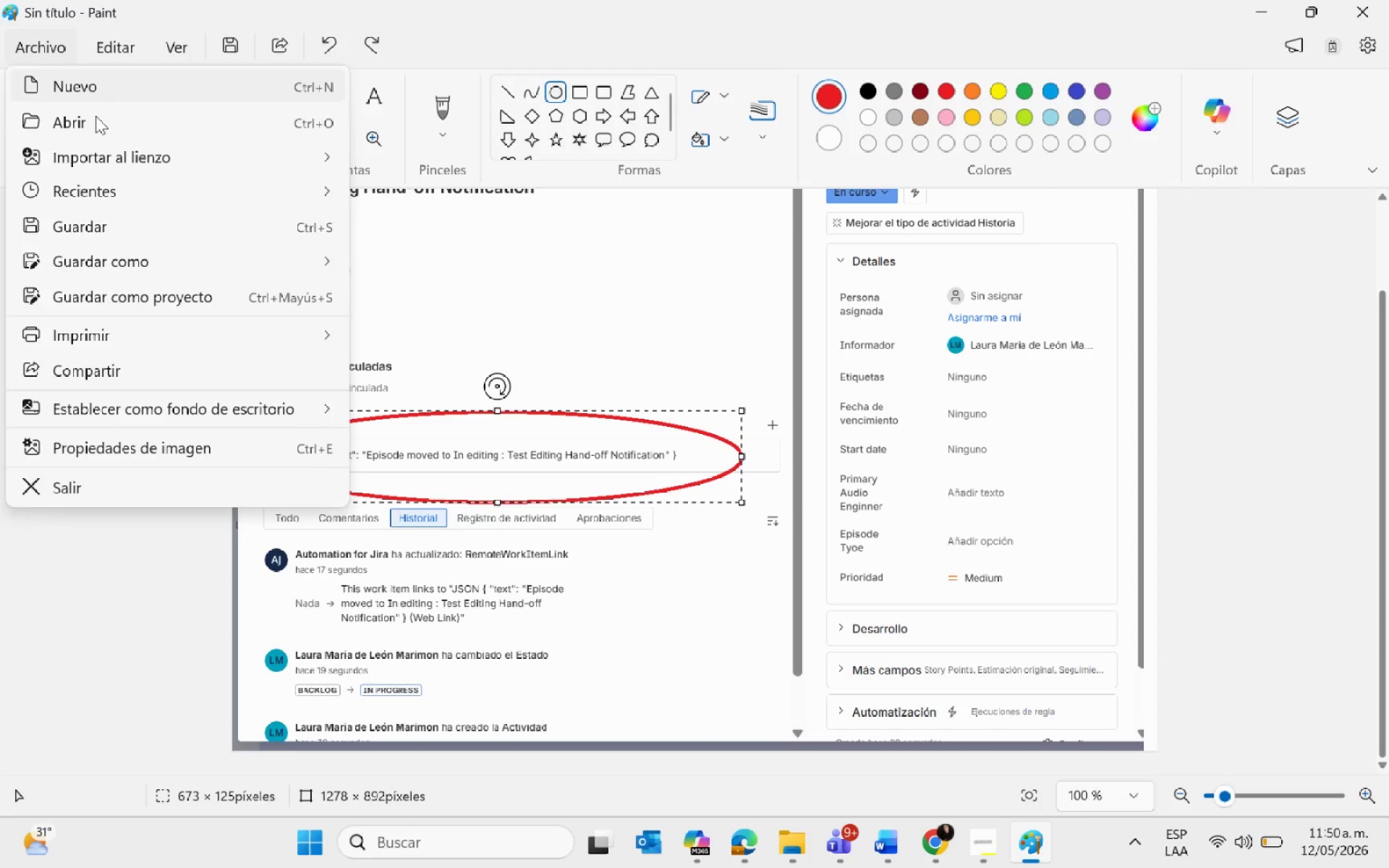 
left_click([144, 261])
 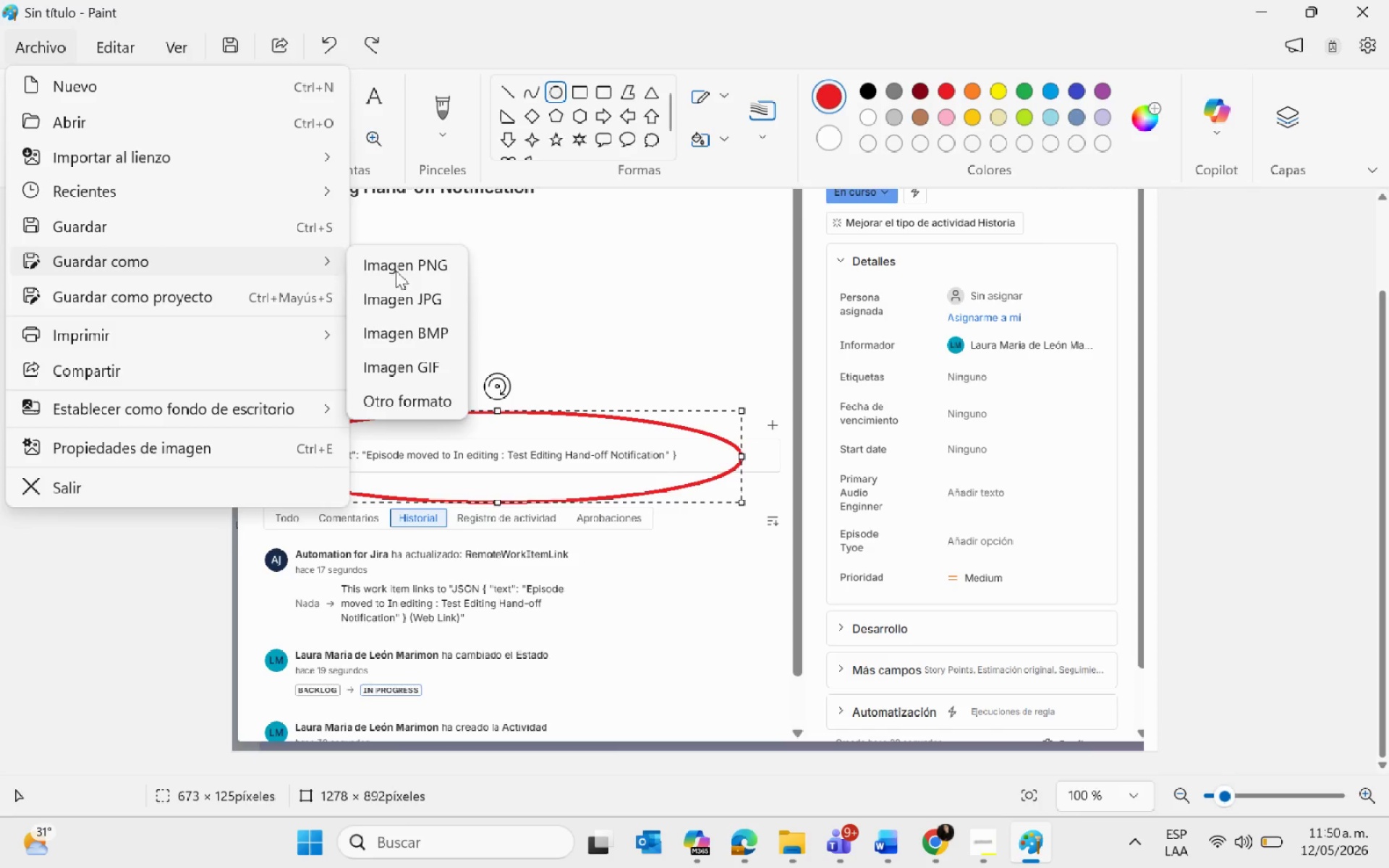 
left_click([396, 271])
 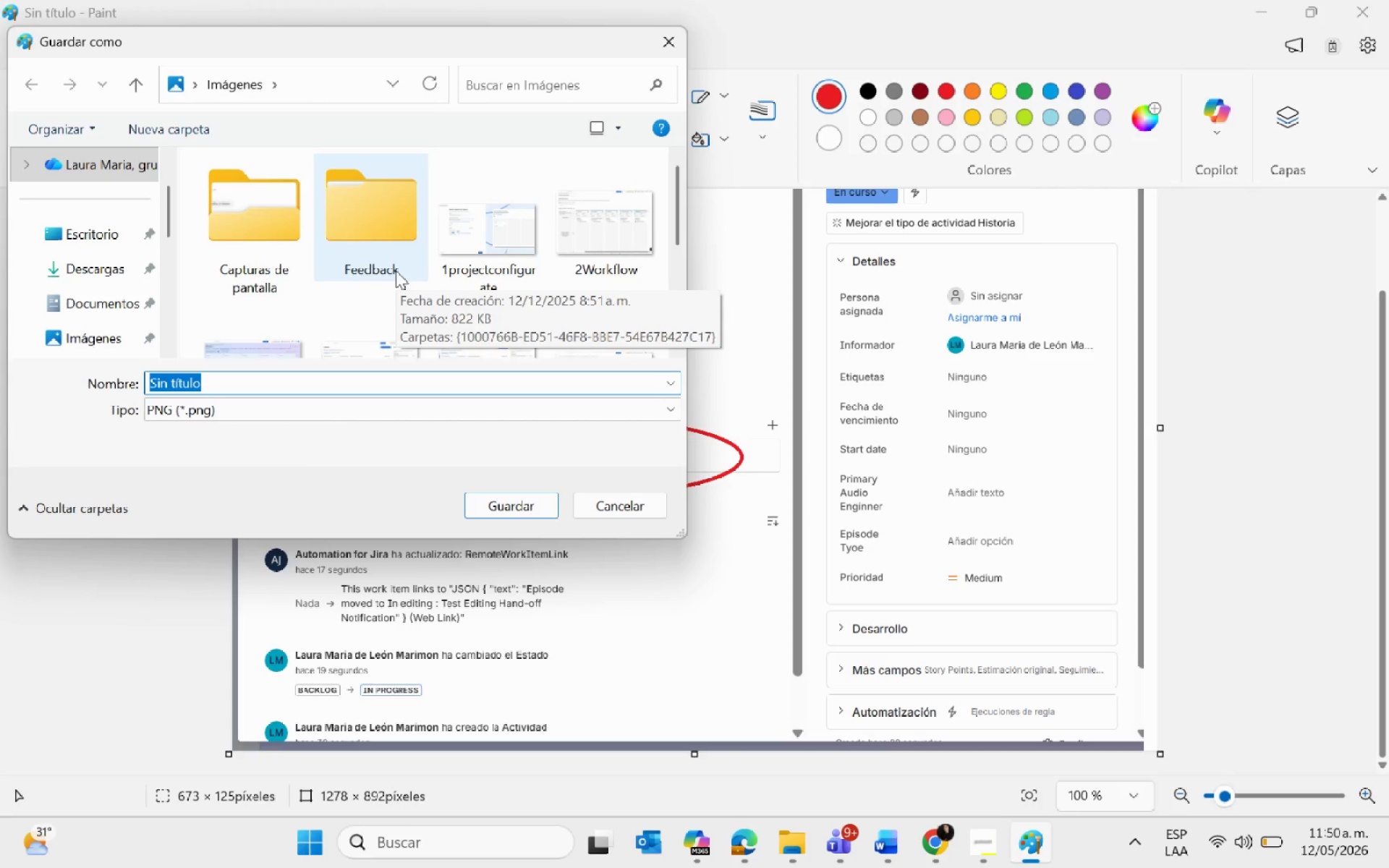 
wait(11.16)
 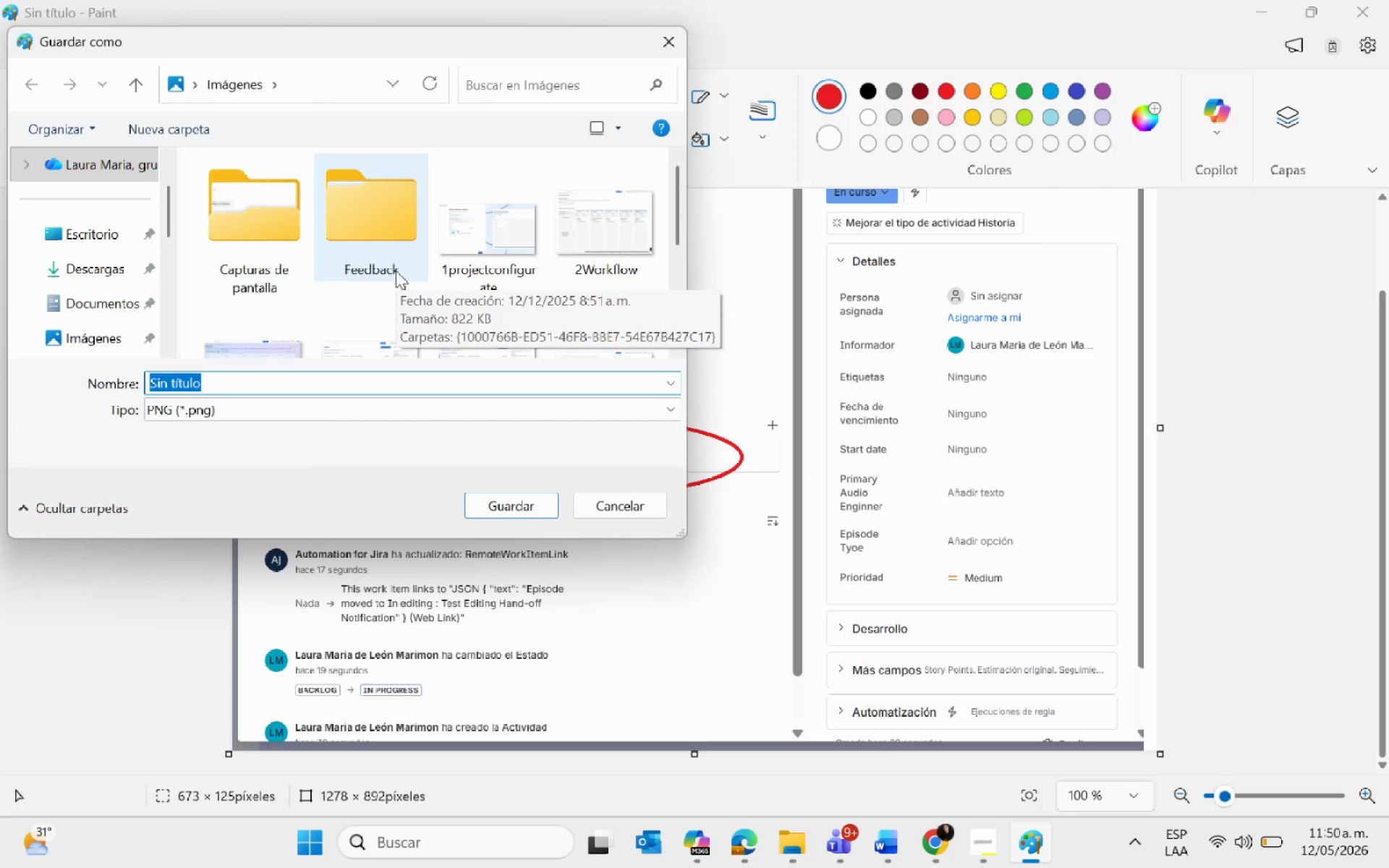 
scroll: coordinate [503, 249], scroll_direction: down, amount: 7.0
 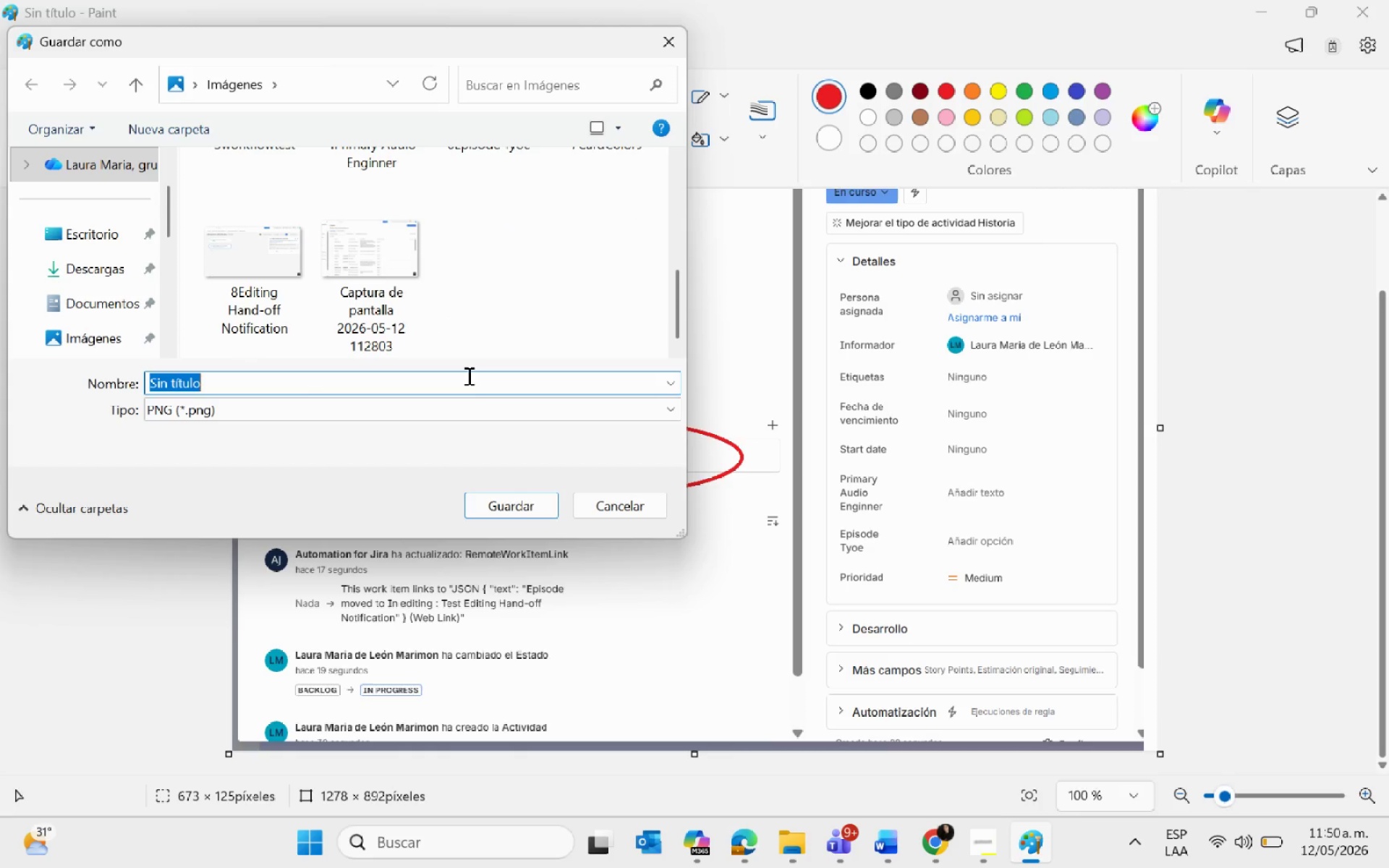 
scroll: coordinate [471, 363], scroll_direction: up, amount: 1.0
 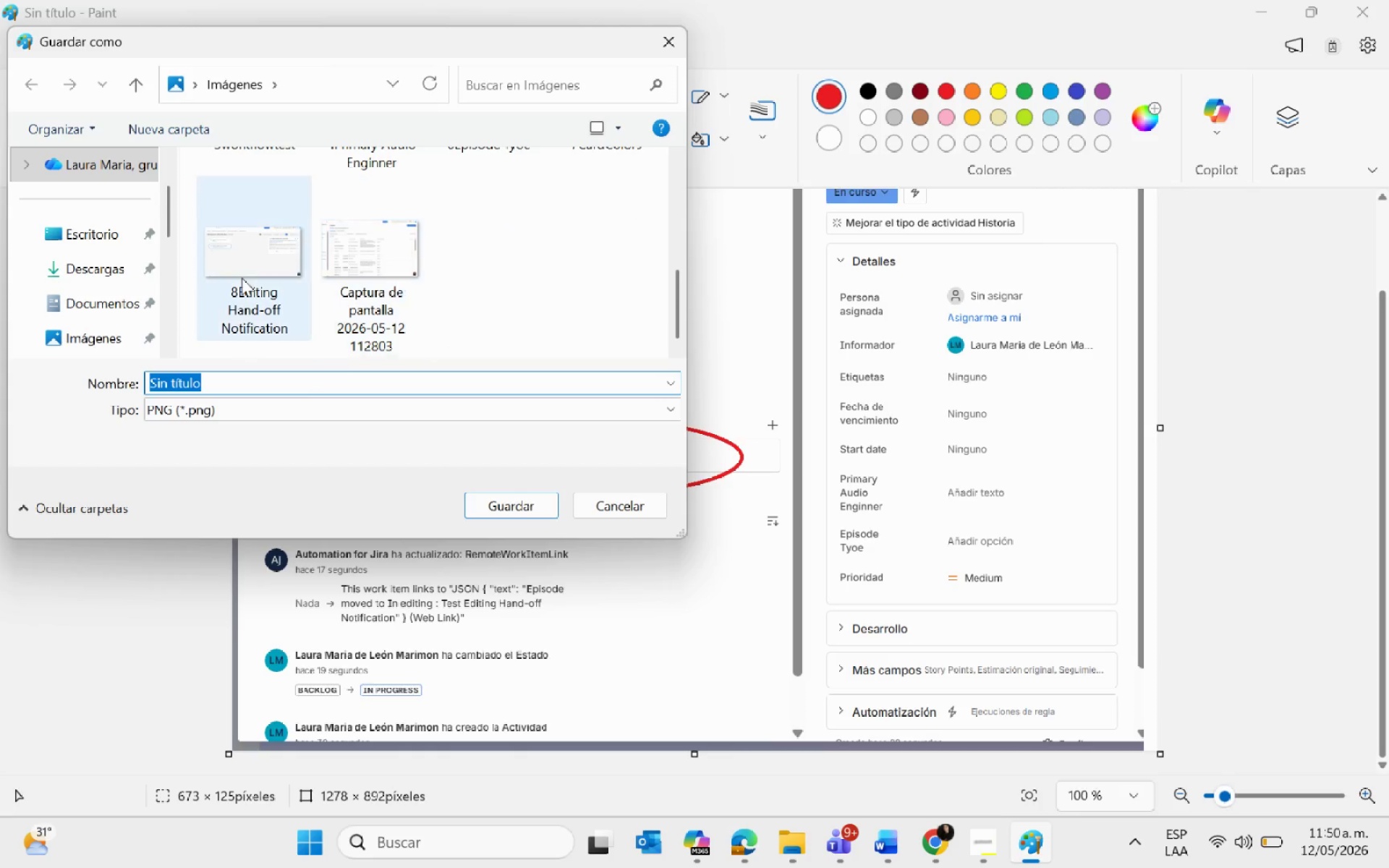 
left_click([242, 278])
 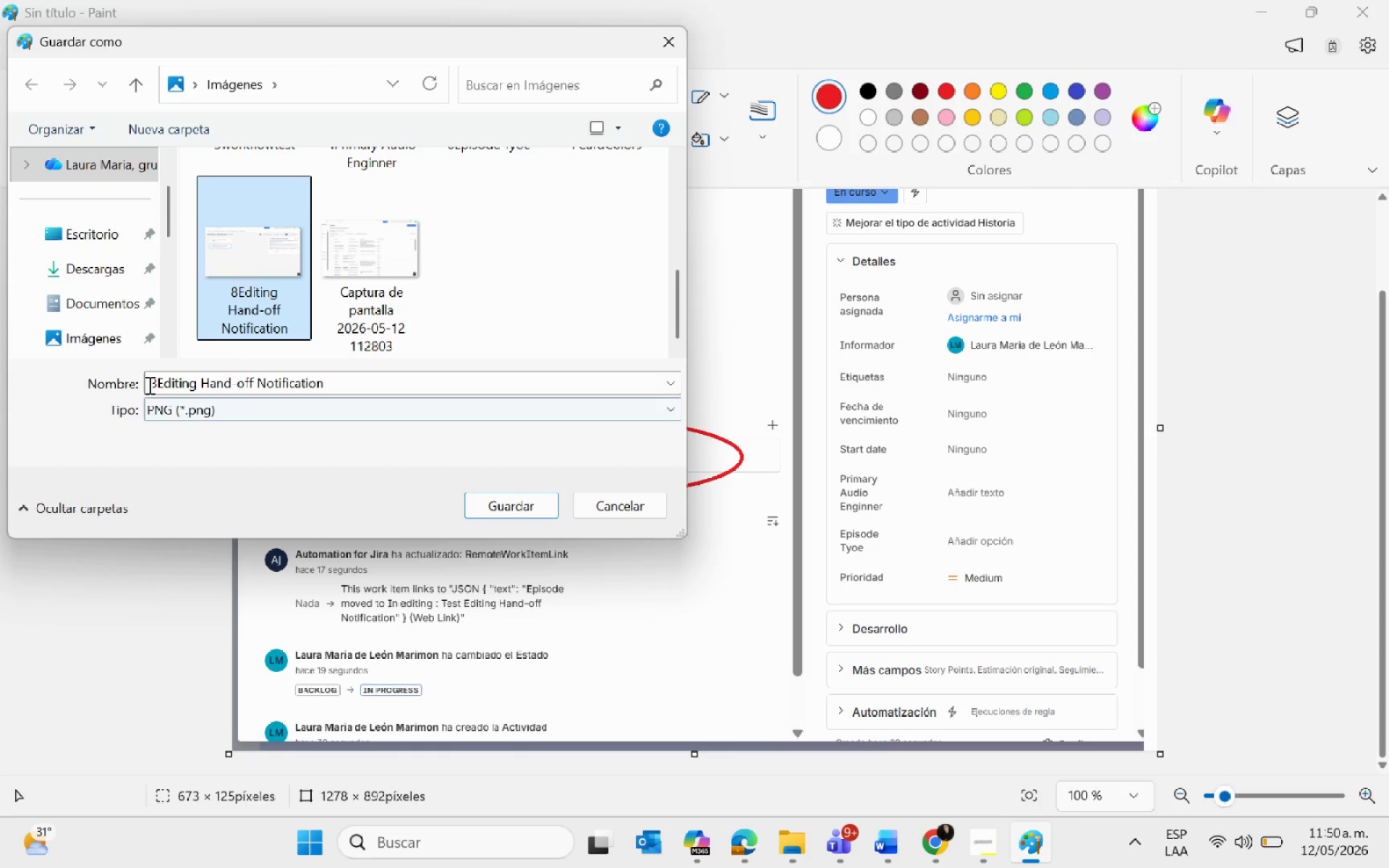 
left_click([157, 382])
 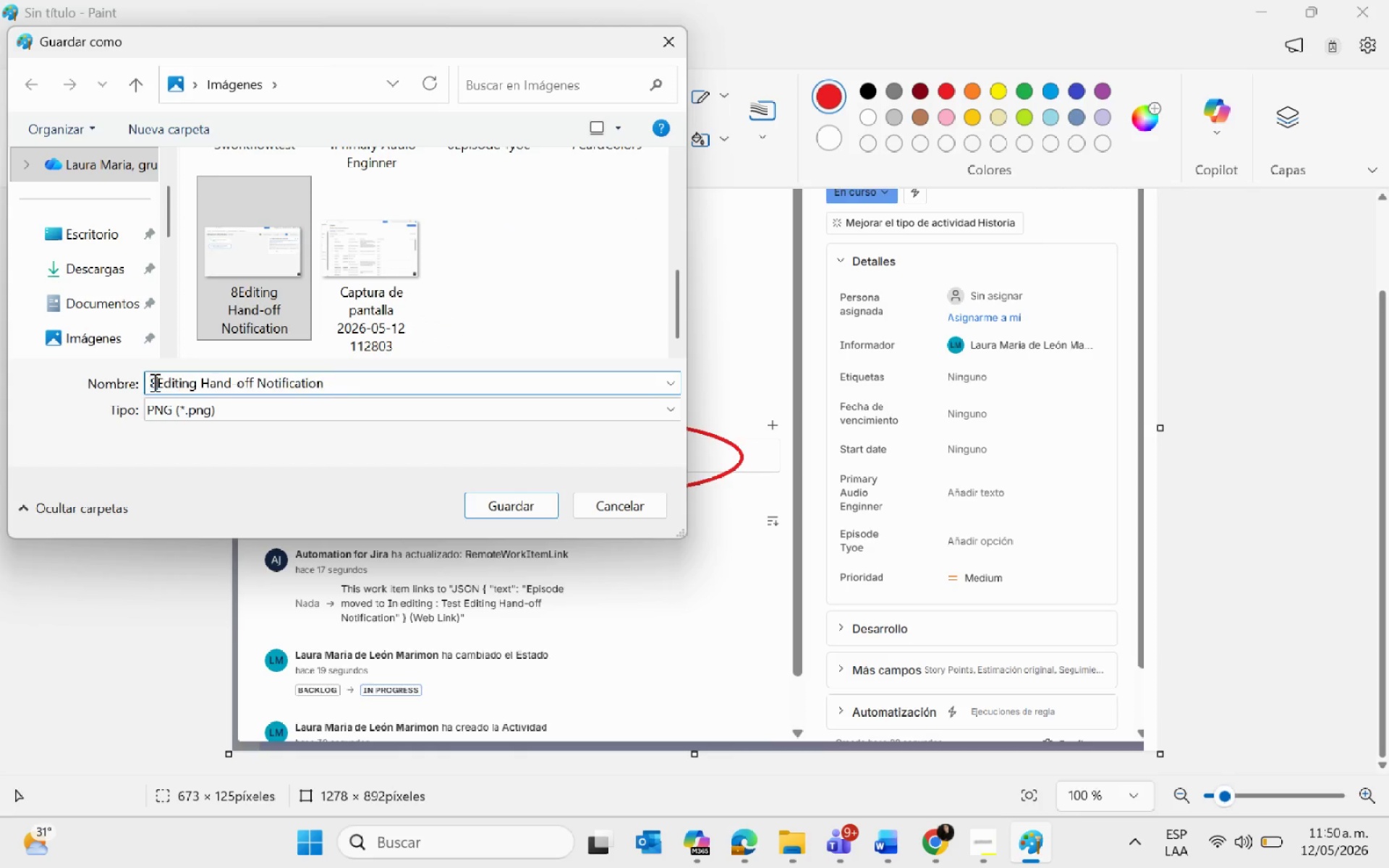 
left_click([153, 382])
 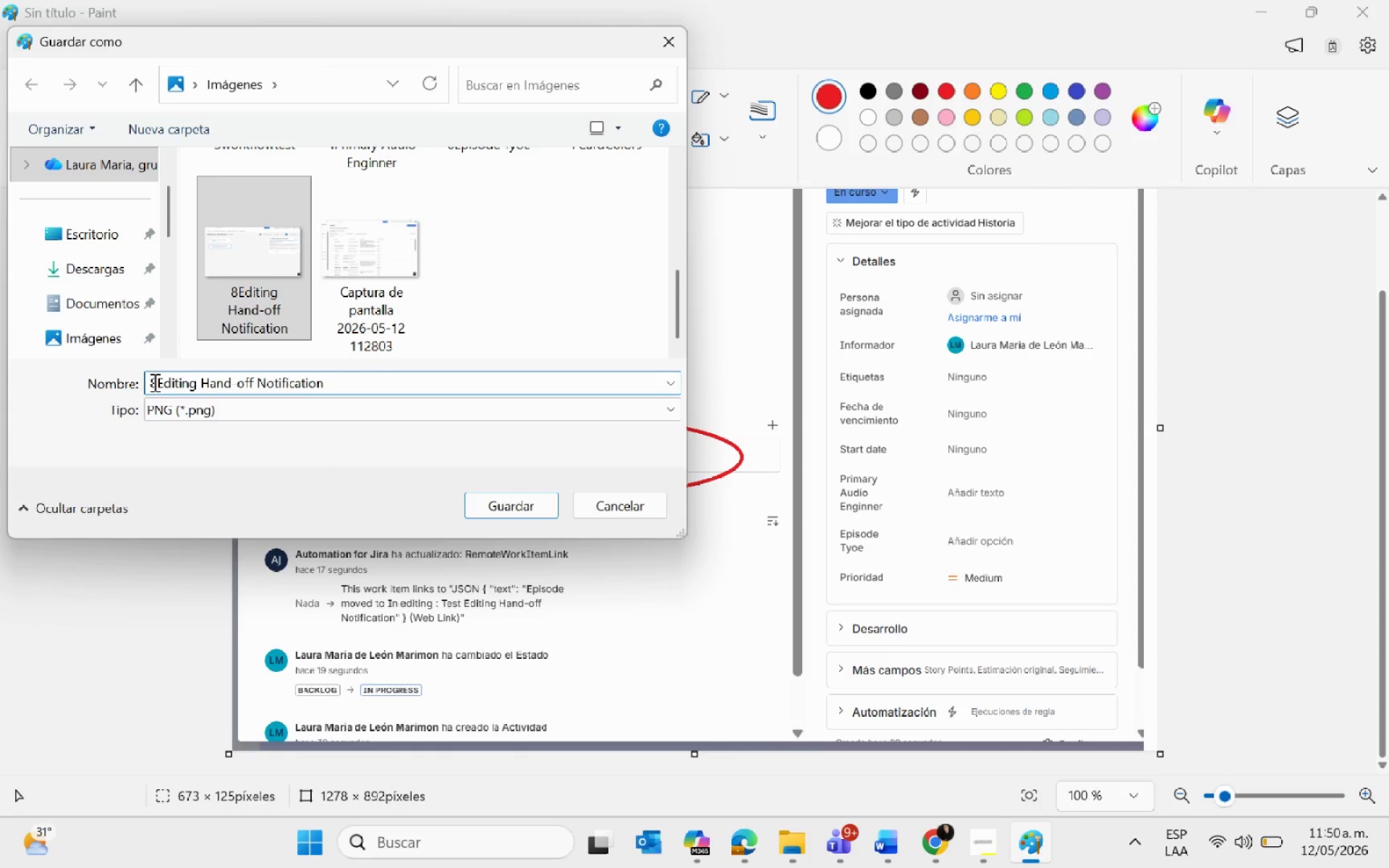 
key(Backspace)
 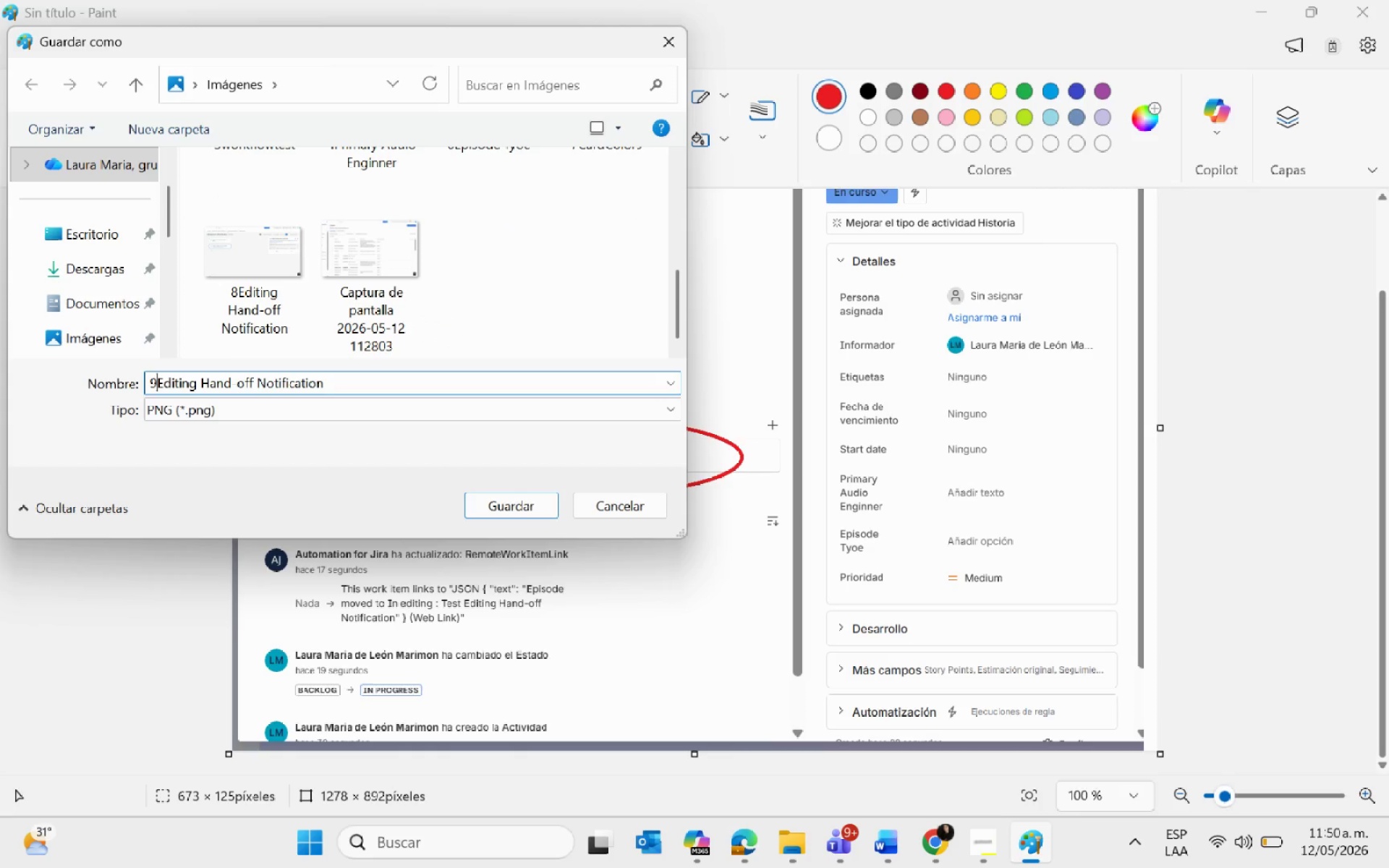 
key(9)
 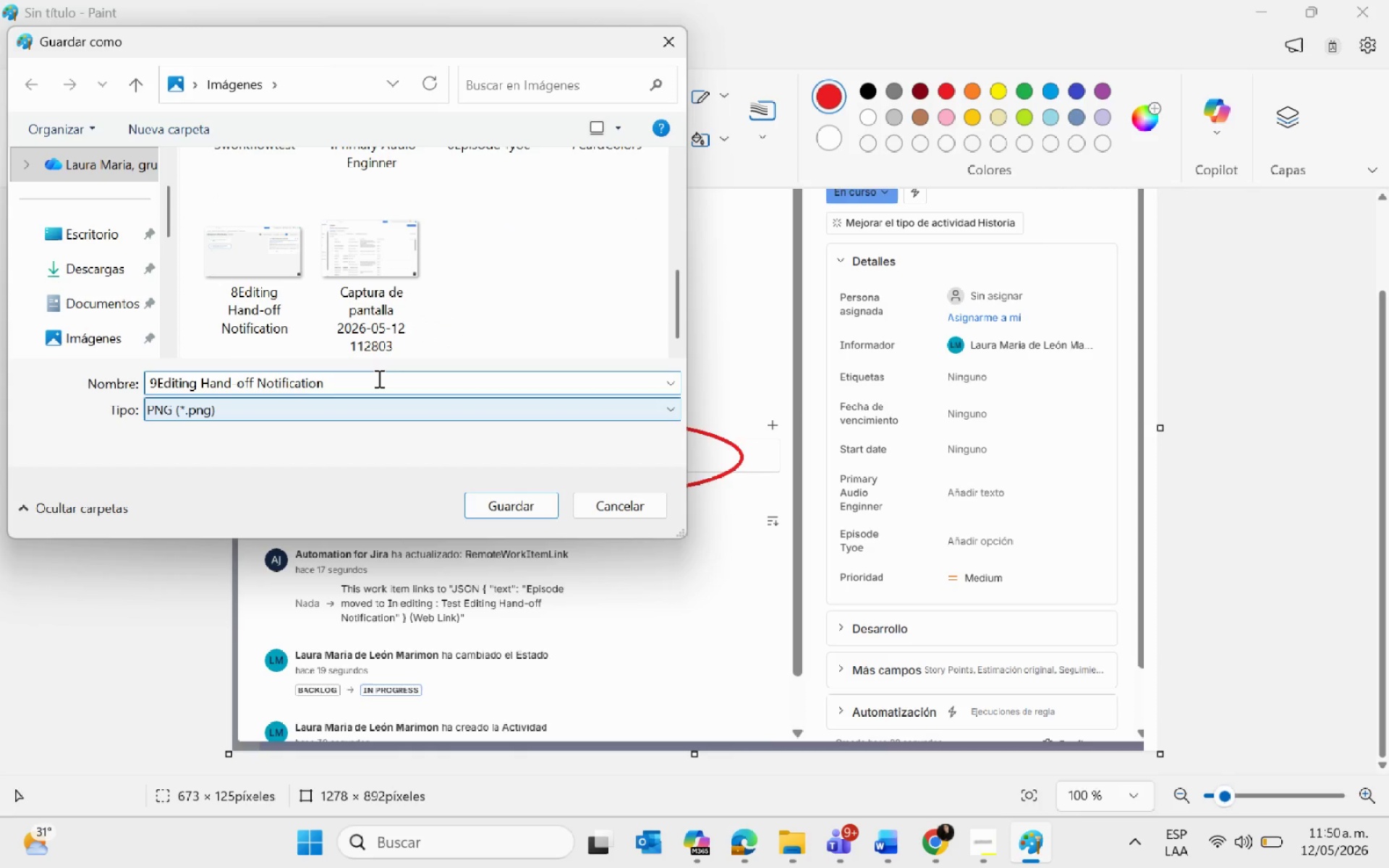 
left_click([377, 377])
 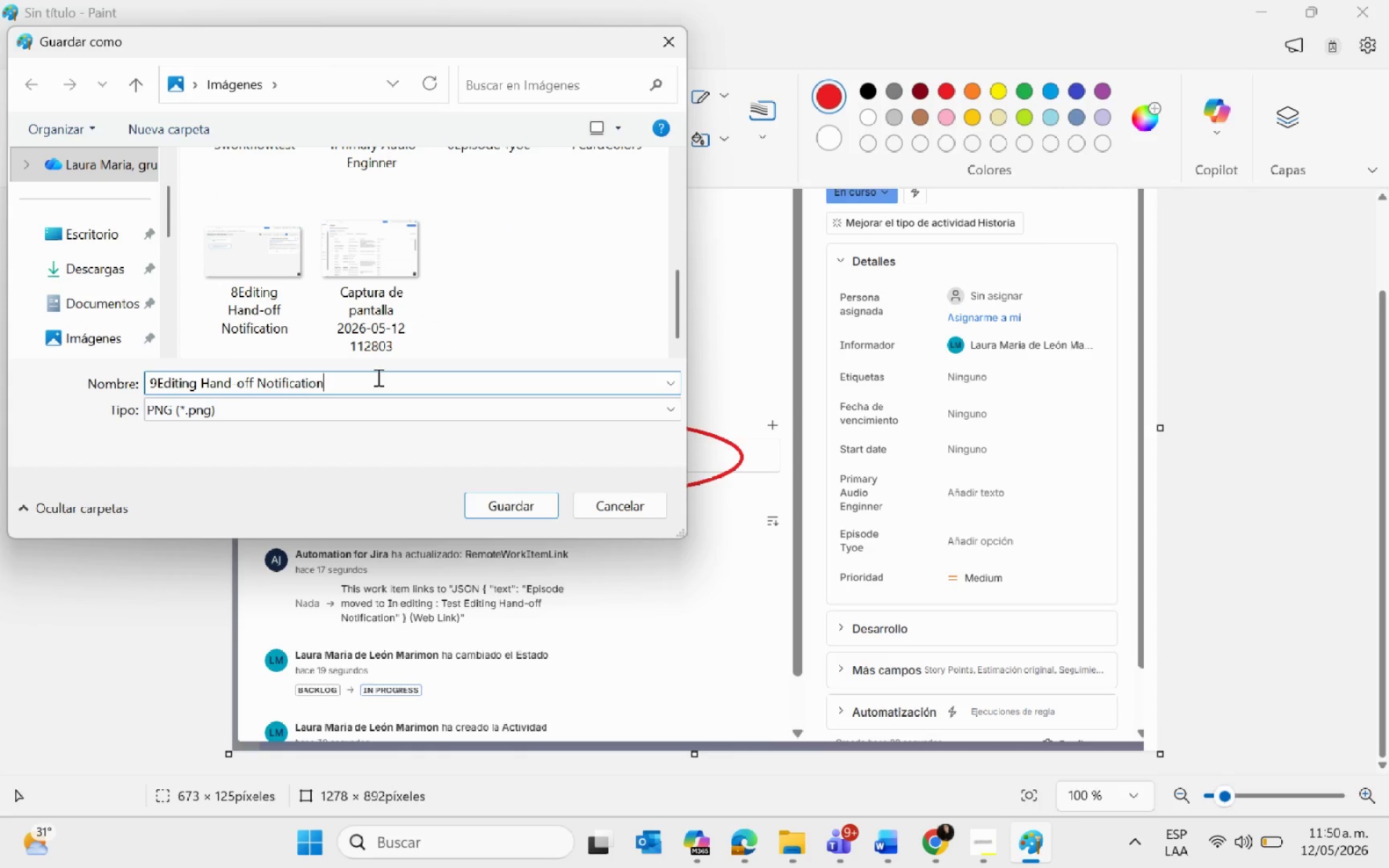 
type( )
key(Backspace)
type(Test)
 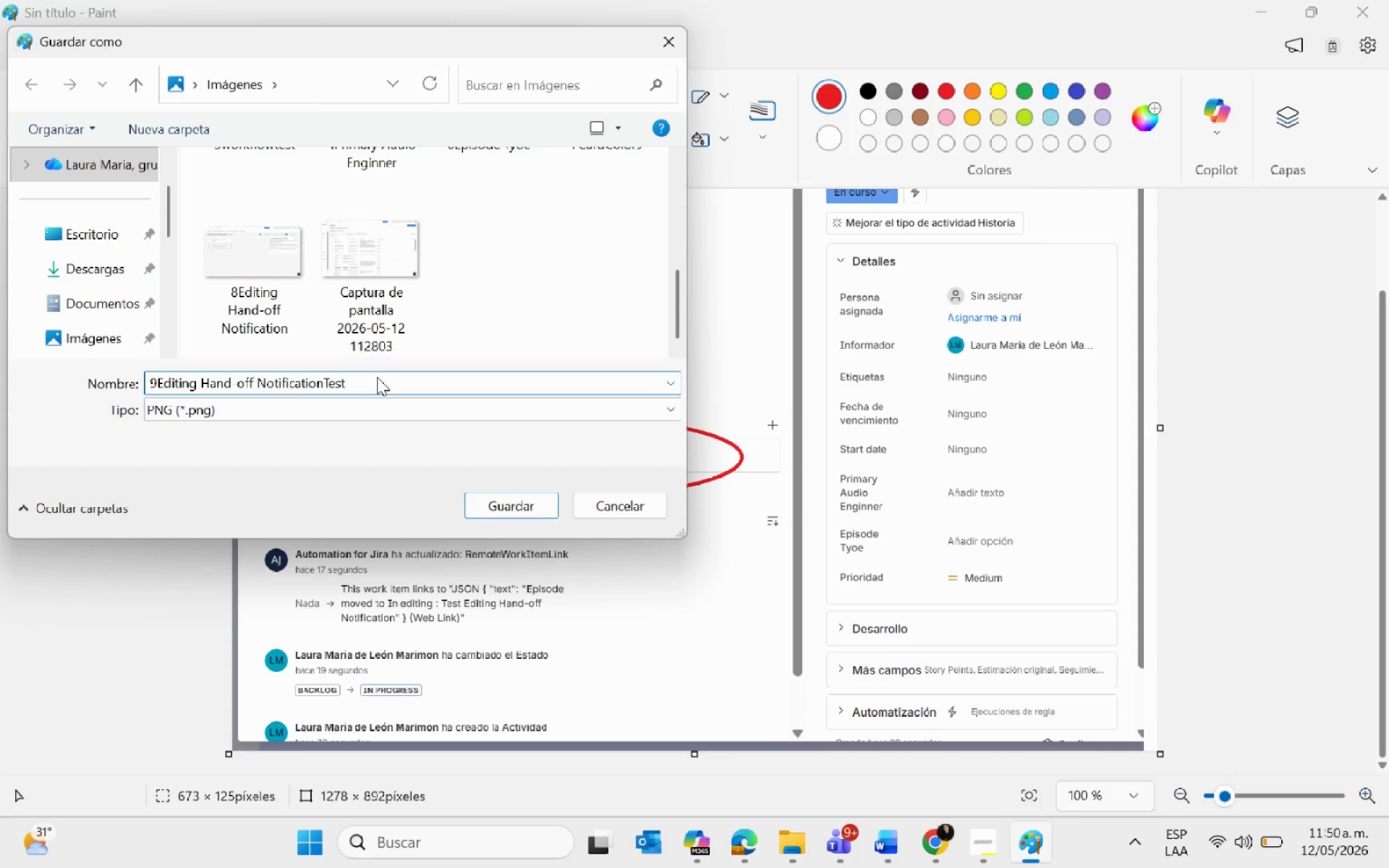 
key(Enter)
 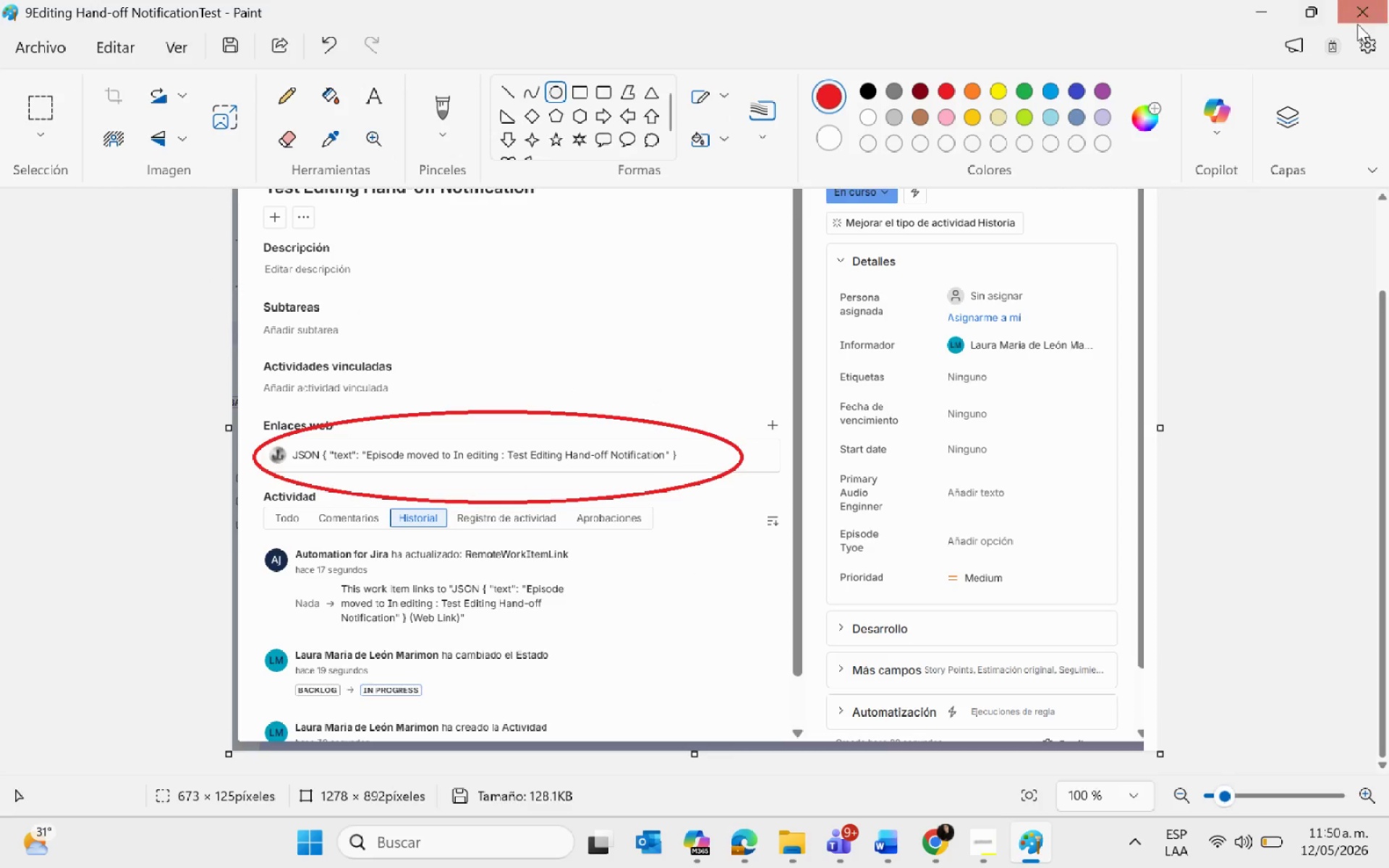 
left_click([1364, 20])
 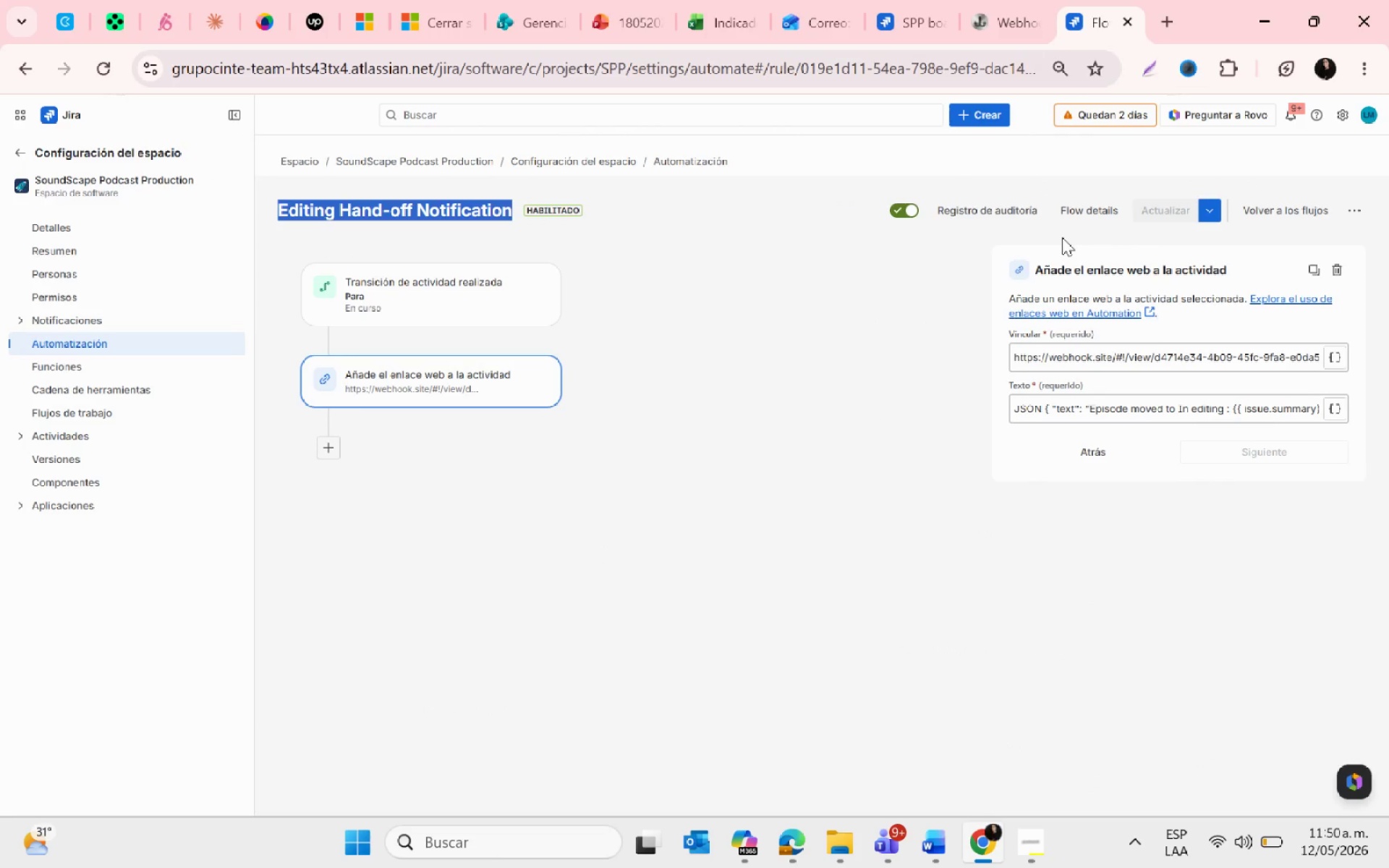 
wait(9.86)
 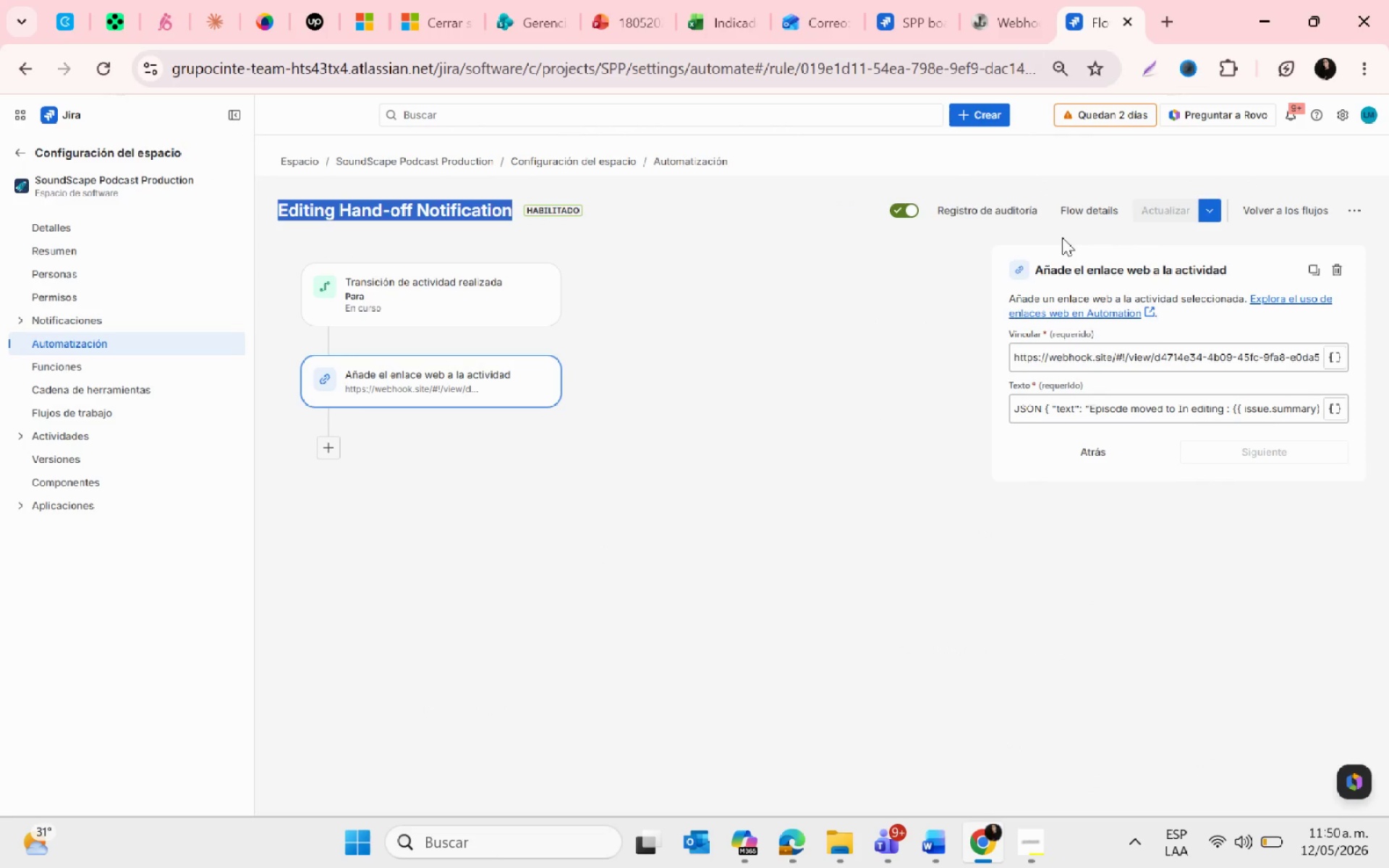 
left_click([1244, 210])
 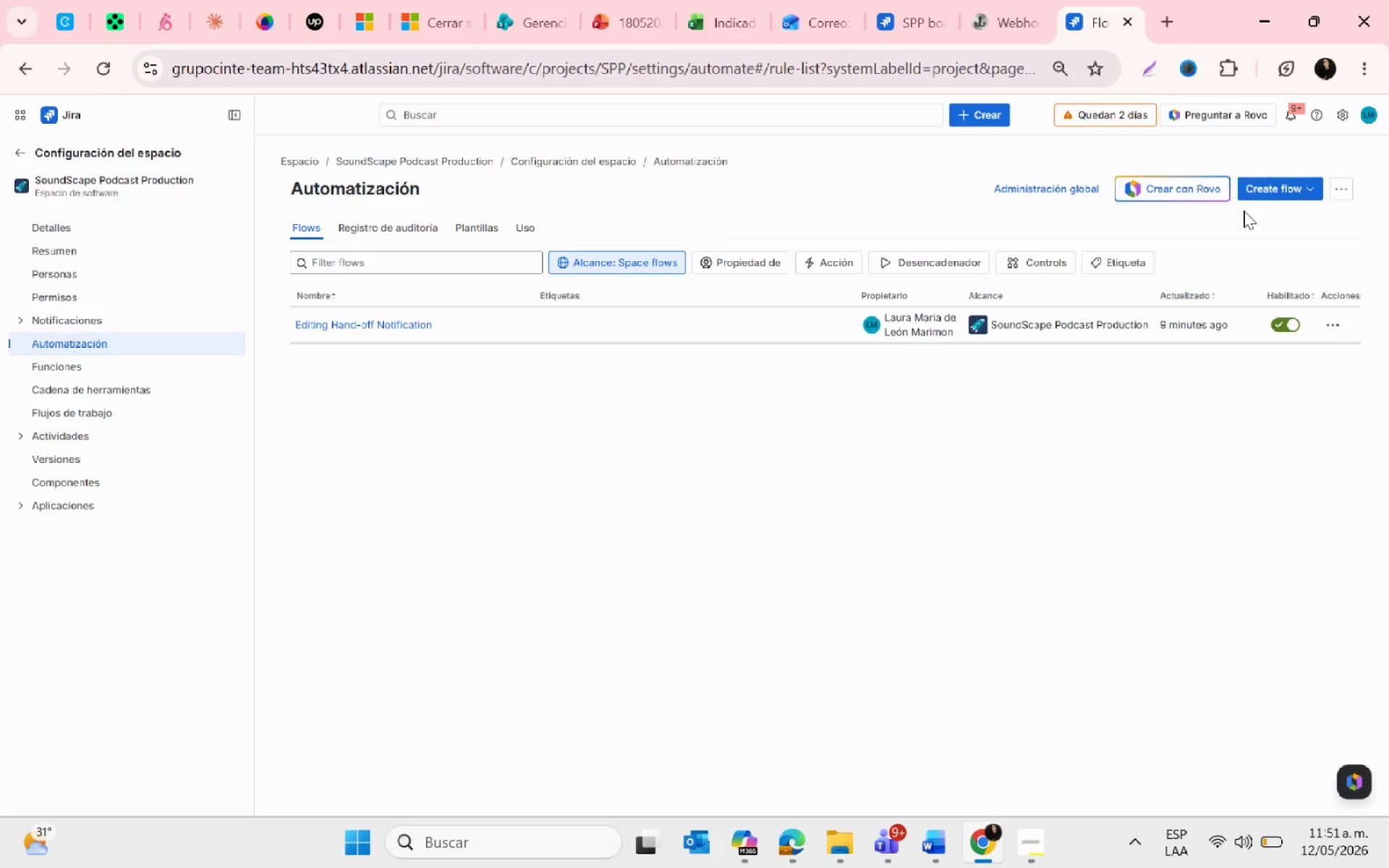 
wait(56.0)
 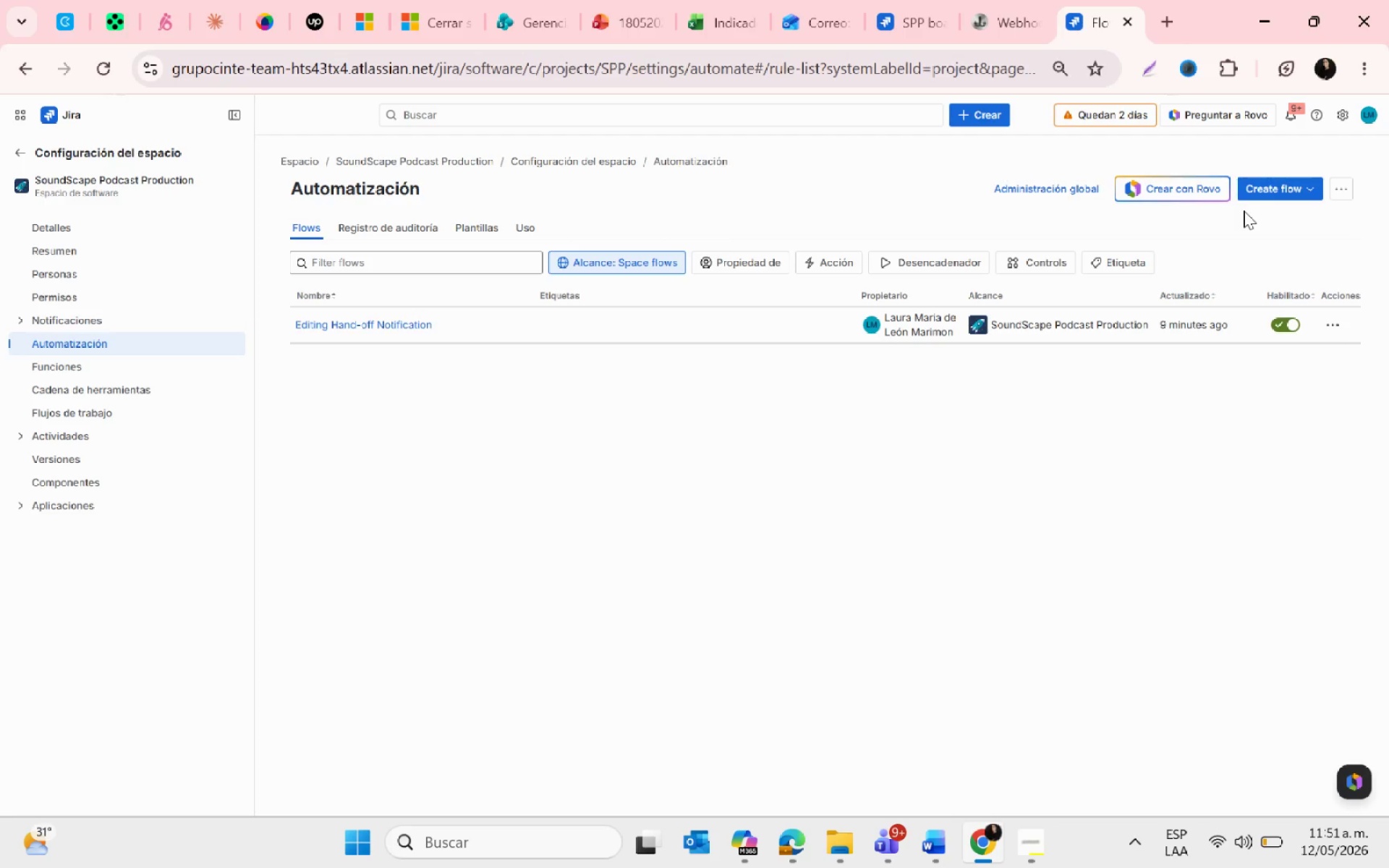 
left_click([1269, 192])
 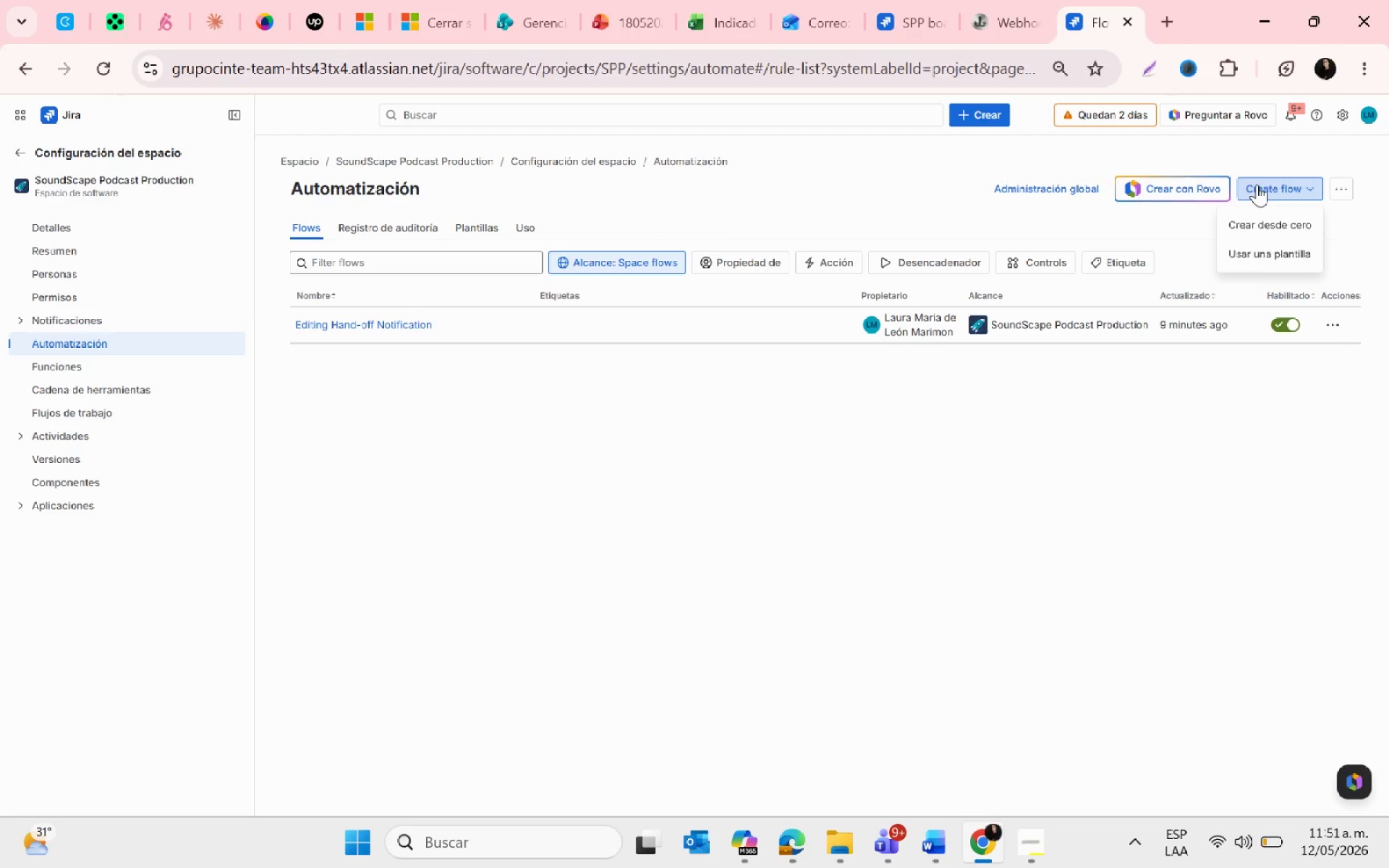 
left_click([1239, 223])
 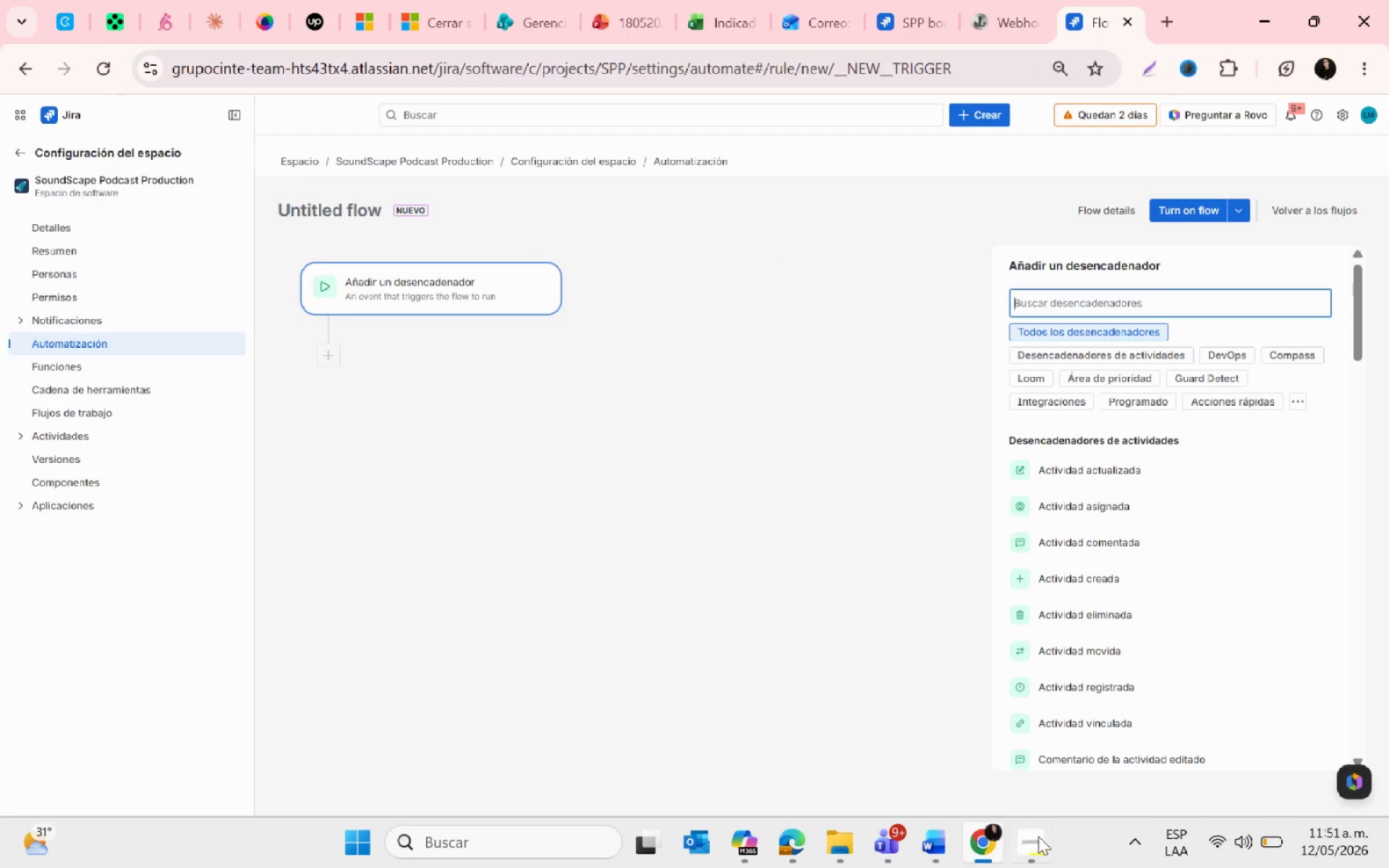 
left_click([1030, 843])